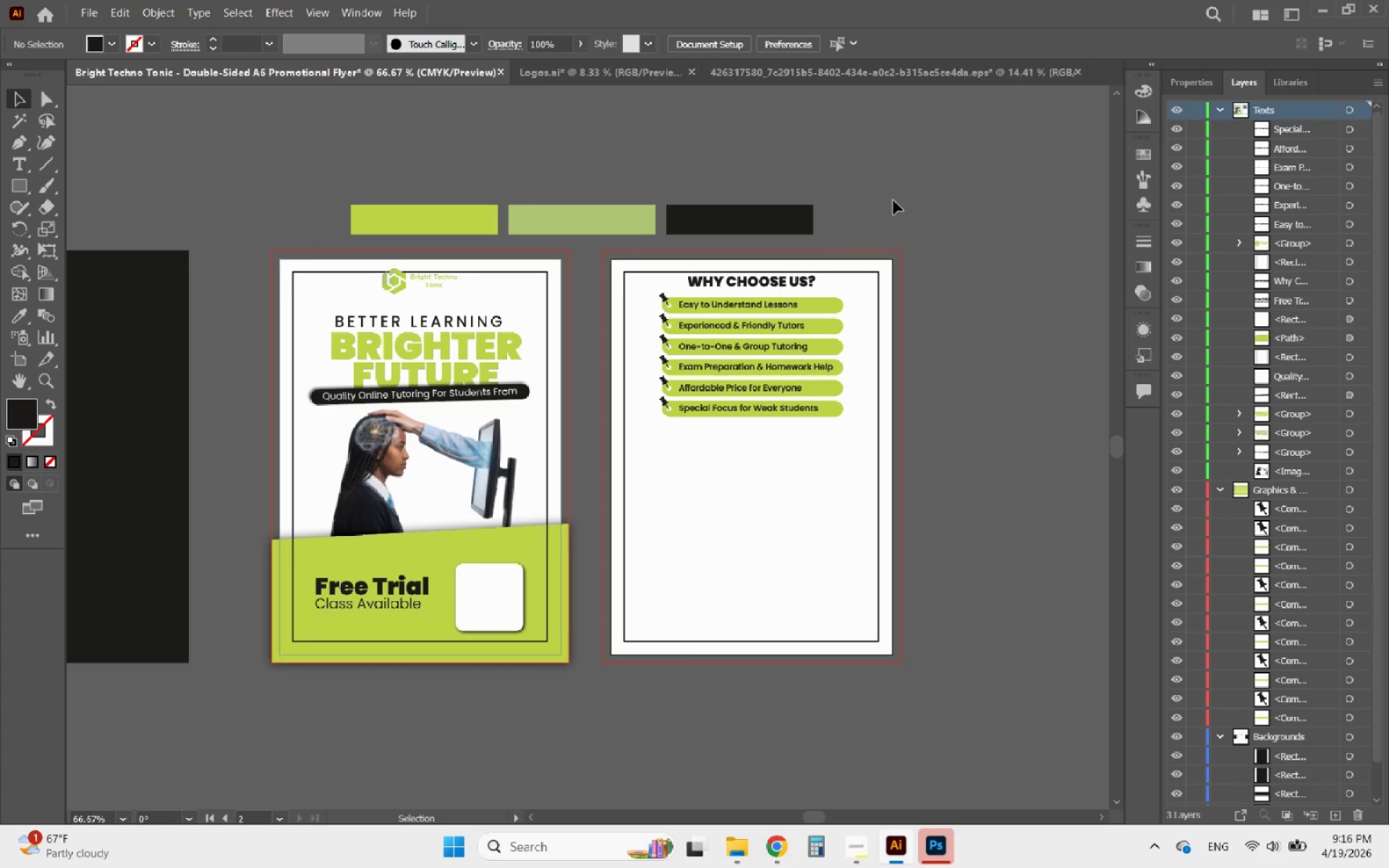 
hold_key(key=AltLeft, duration=2.25)
scroll: coordinate [801, 354], scroll_direction: up, amount: 2.0
 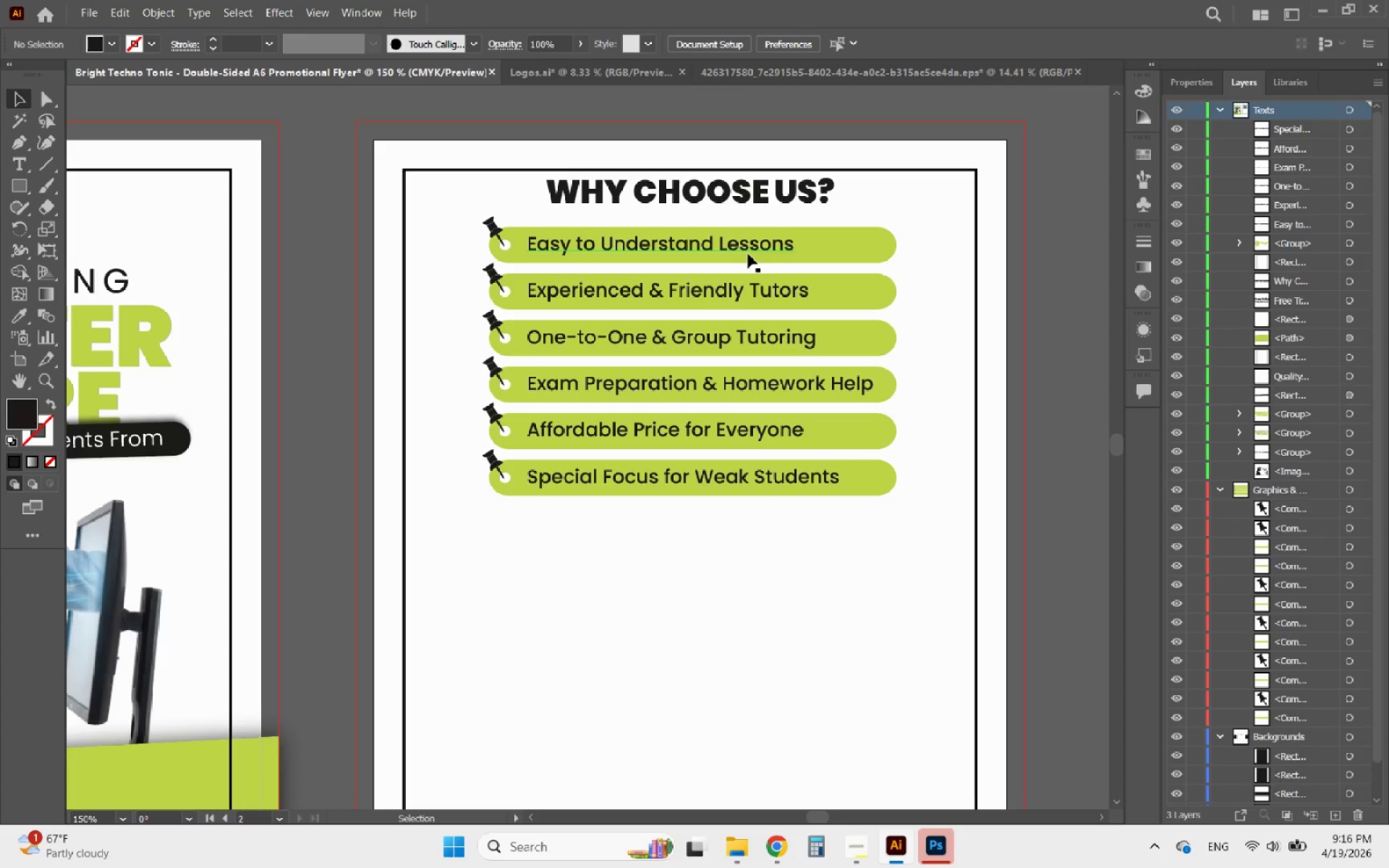 
left_click([733, 250])
 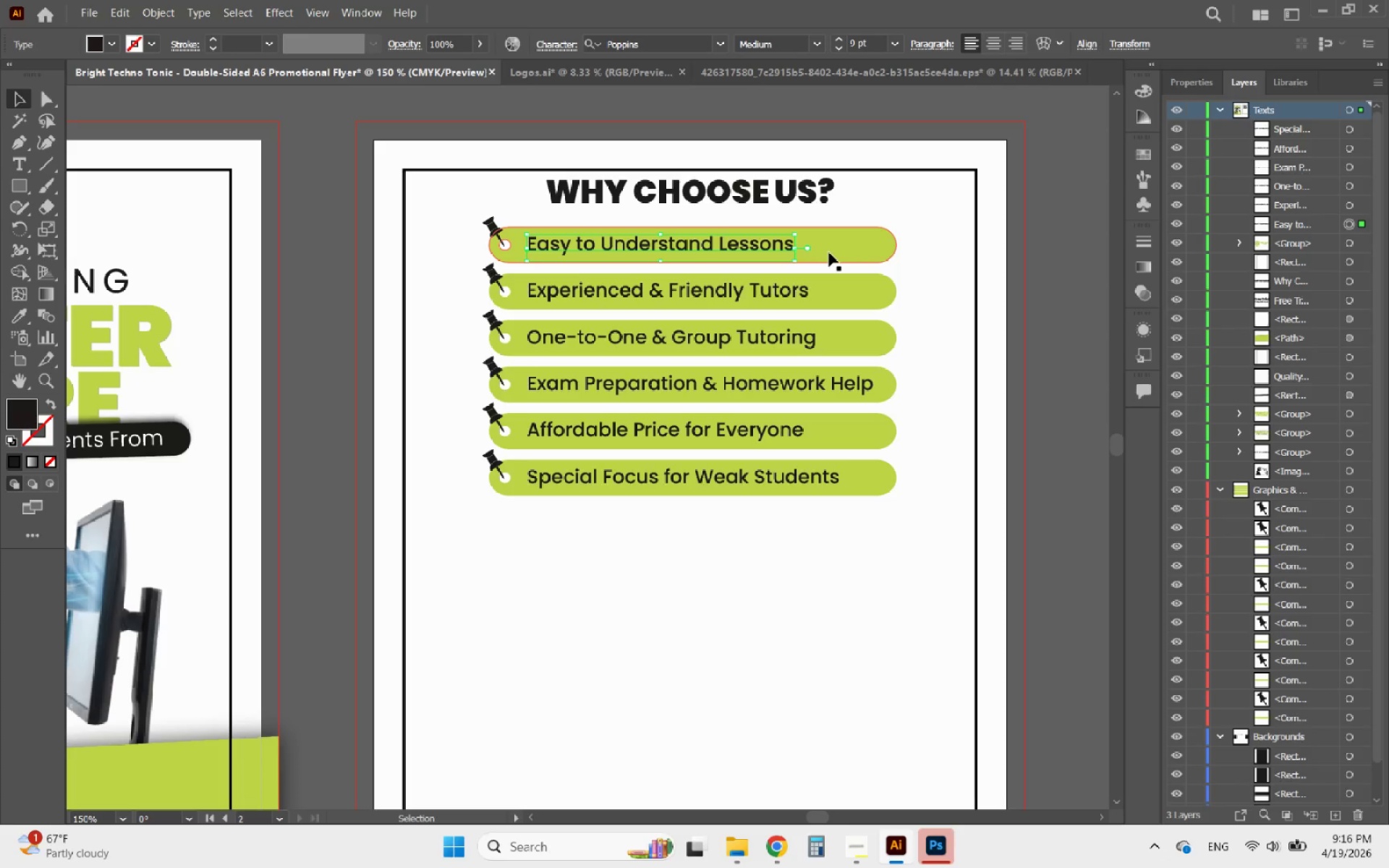 
hold_key(key=ShiftLeft, duration=1.08)
 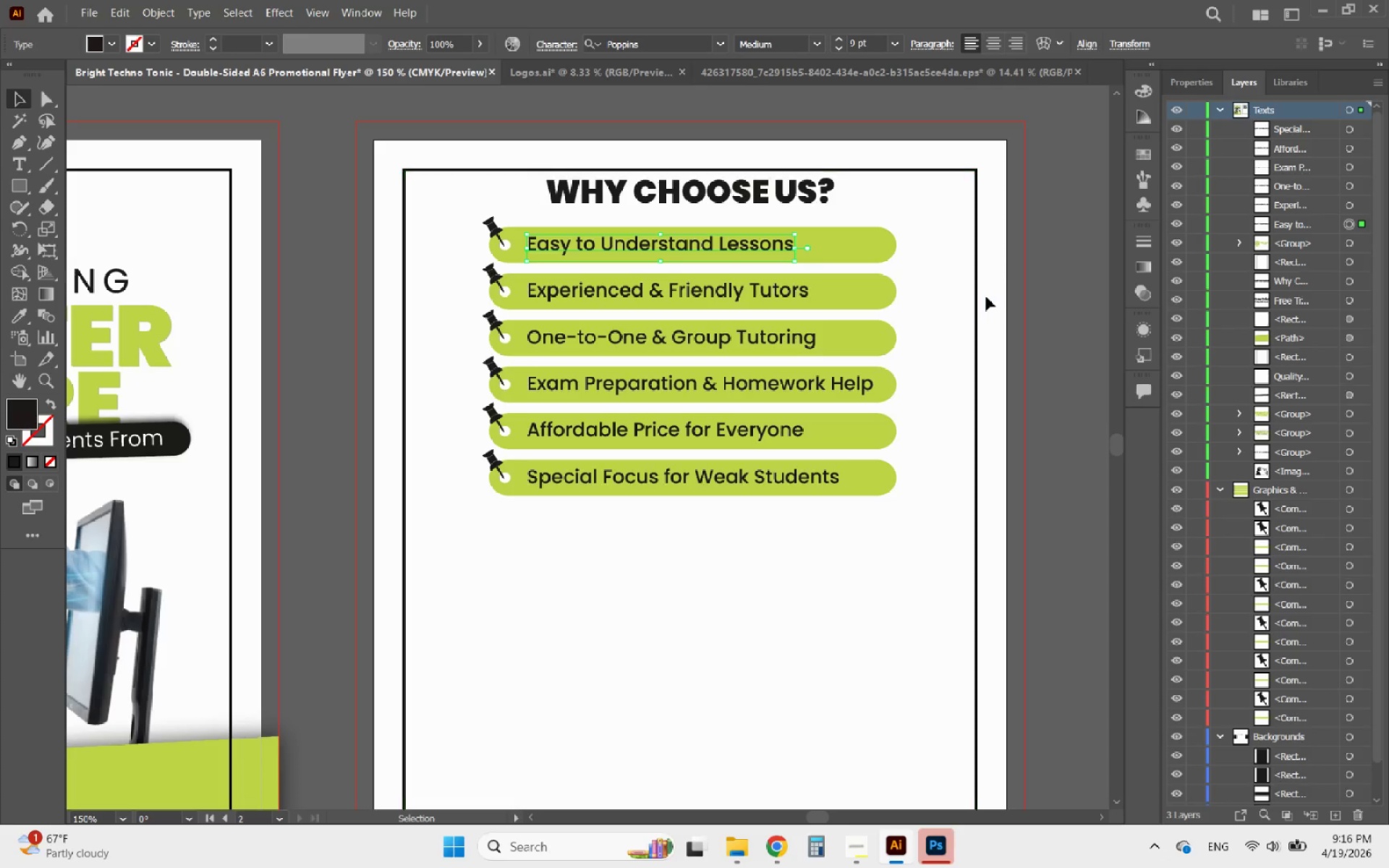 
left_click([961, 296])
 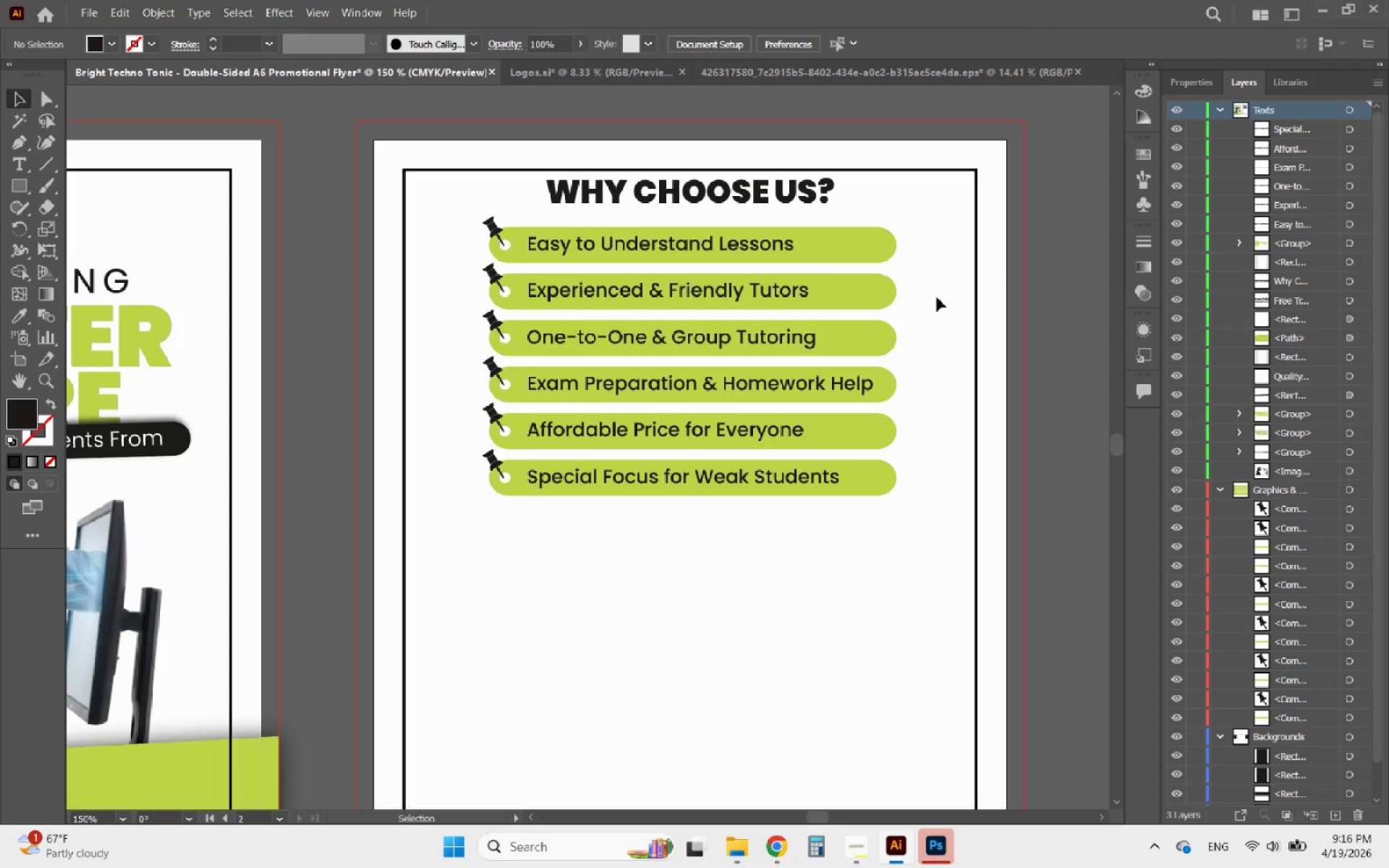 
hold_key(key=AltLeft, duration=3.02)
scroll: coordinate [936, 297], scroll_direction: down, amount: 2.0
 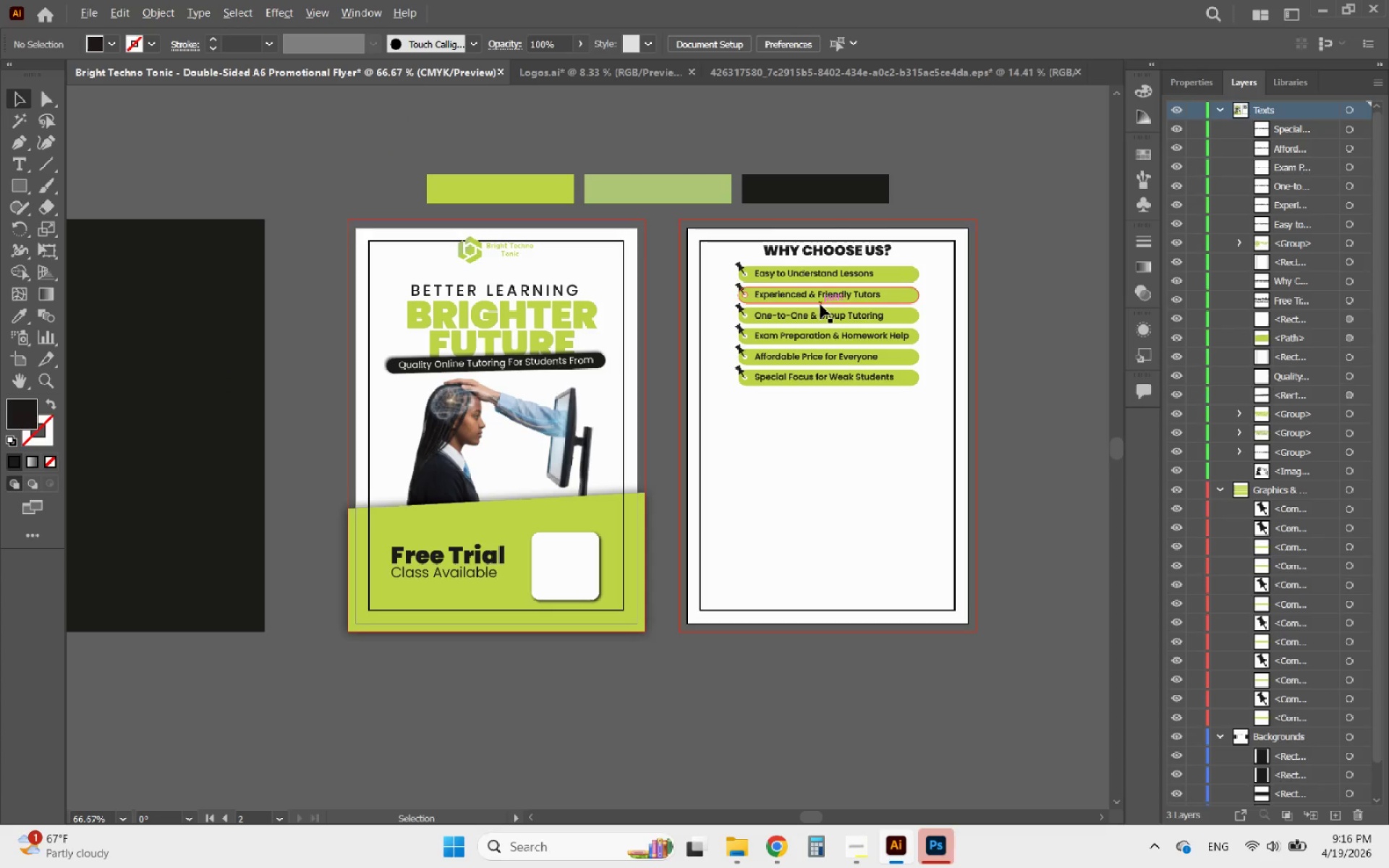 
scroll: coordinate [820, 305], scroll_direction: none, amount: 0.0
 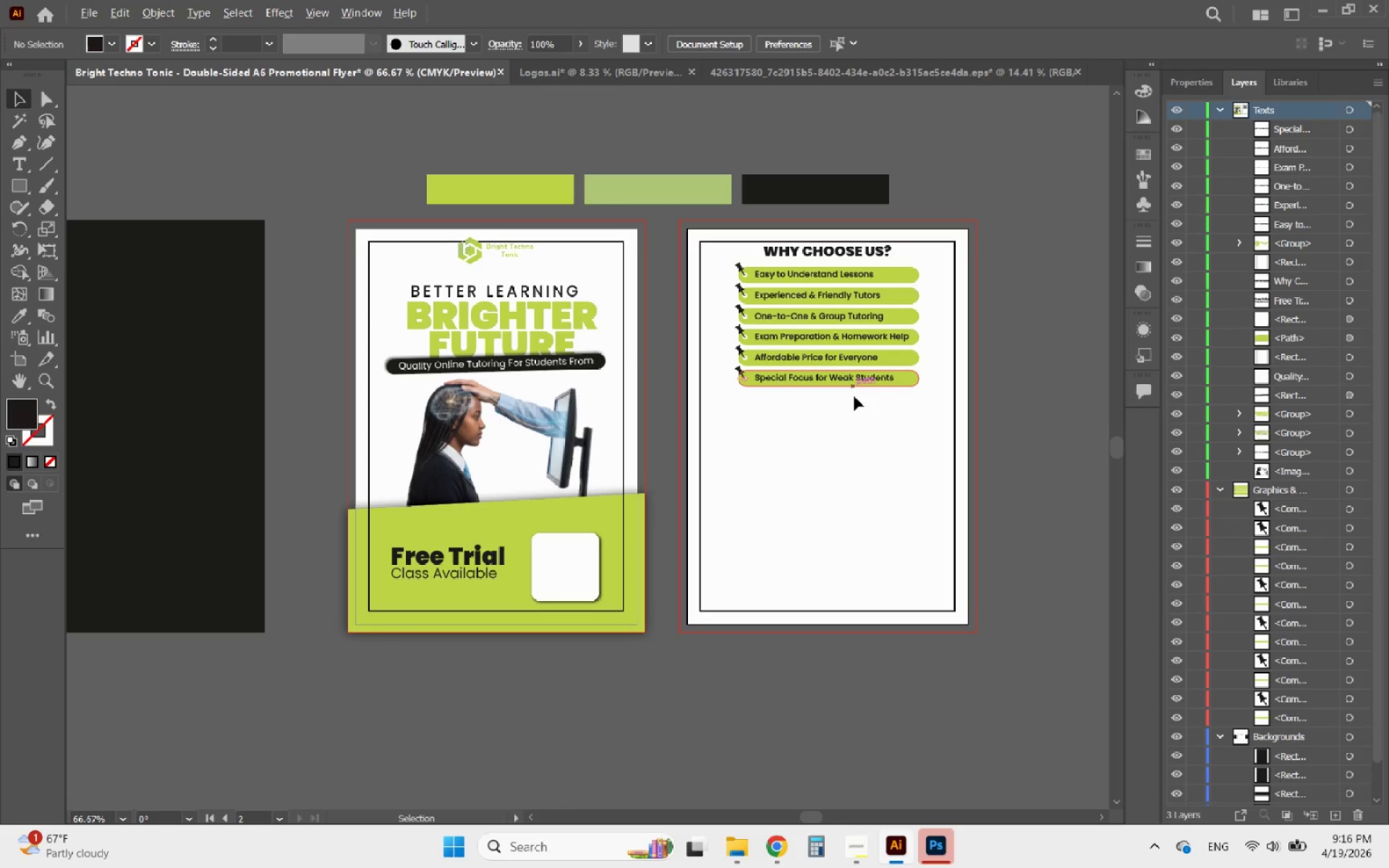 
scroll: coordinate [854, 411], scroll_direction: up, amount: 1.0
 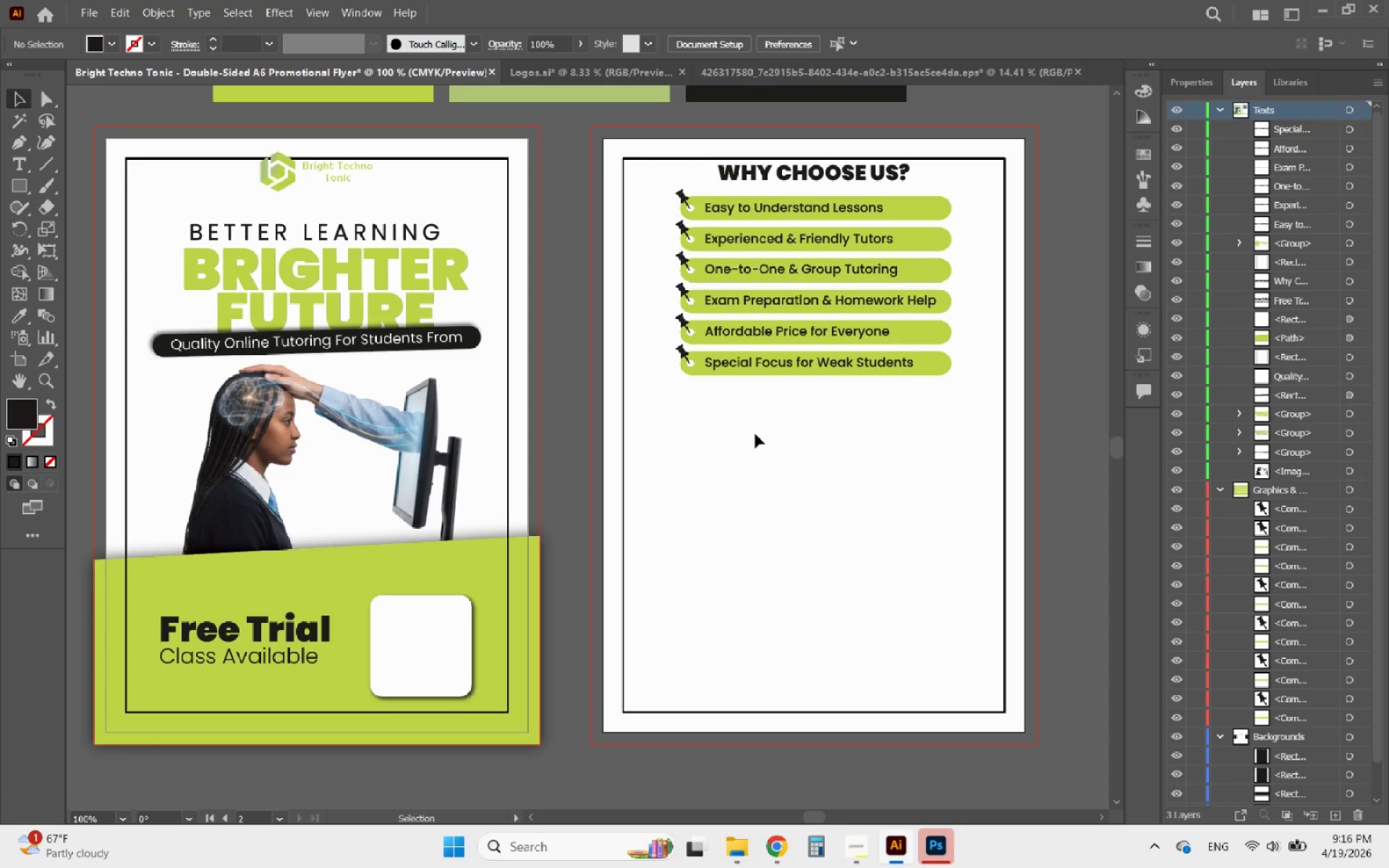 
left_click([13, 189])
 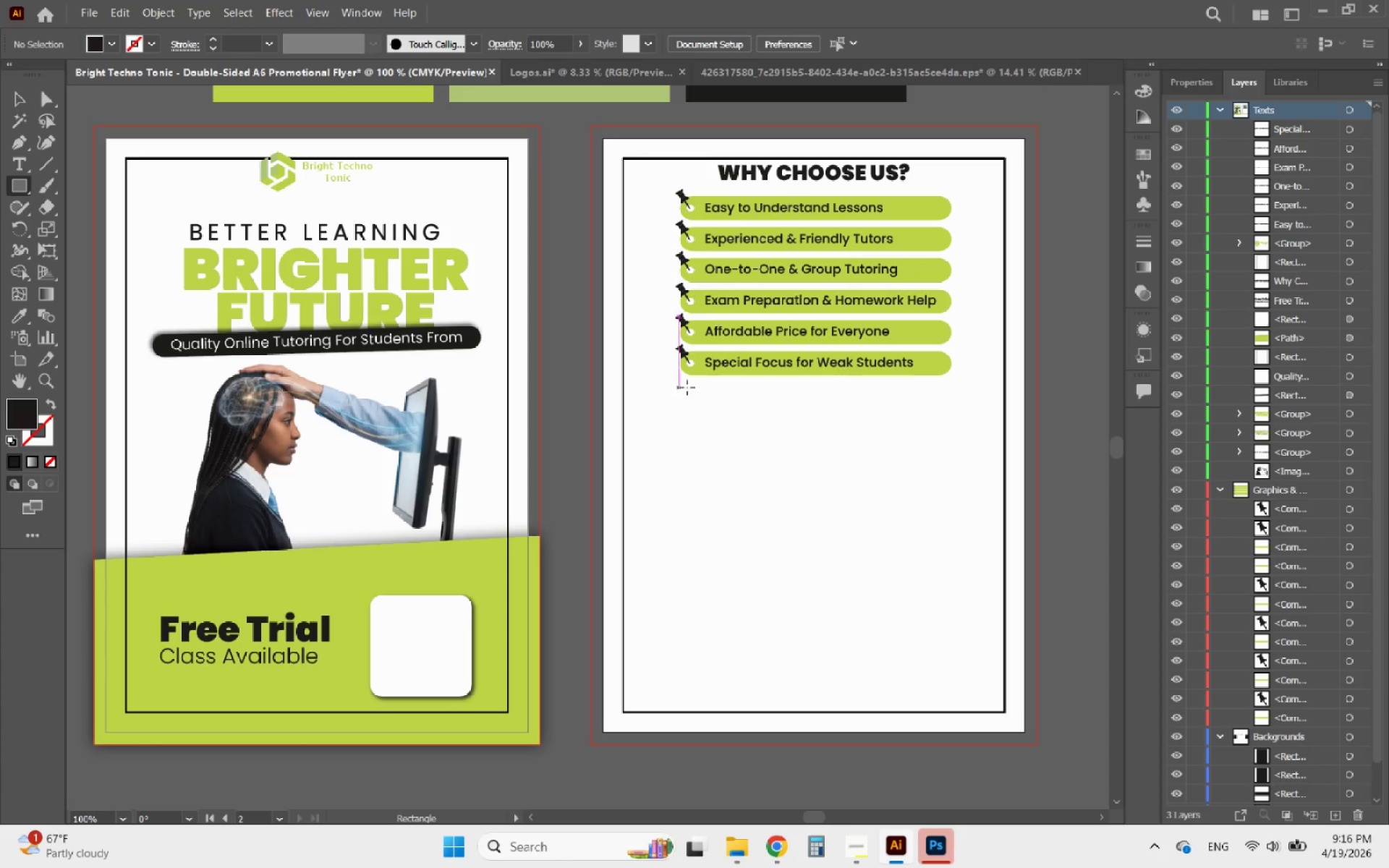 
hold_key(key=AltLeft, duration=1.22)
scroll: coordinate [876, 441], scroll_direction: up, amount: 2.0
 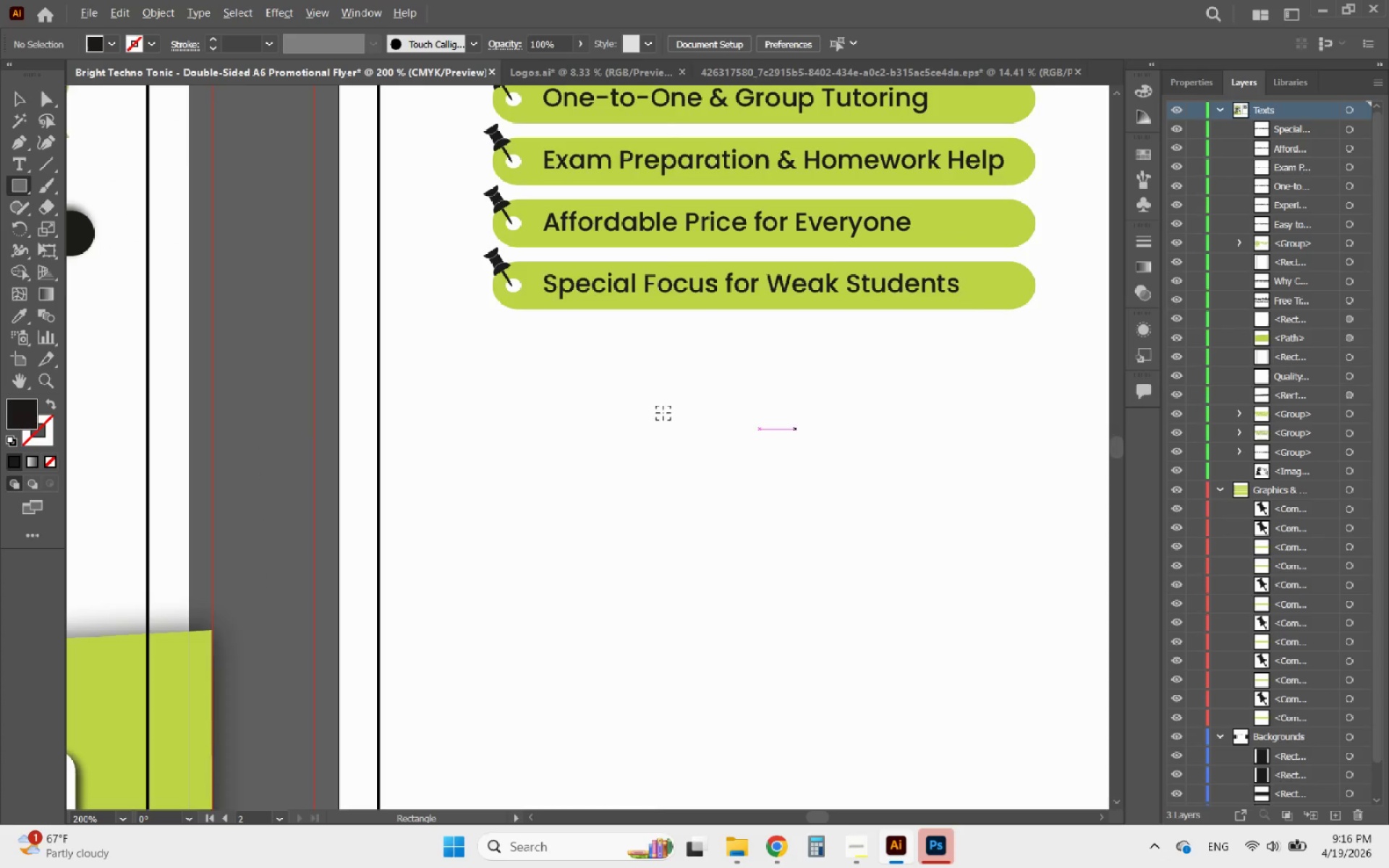 
scroll: coordinate [464, 393], scroll_direction: down, amount: 1.0
 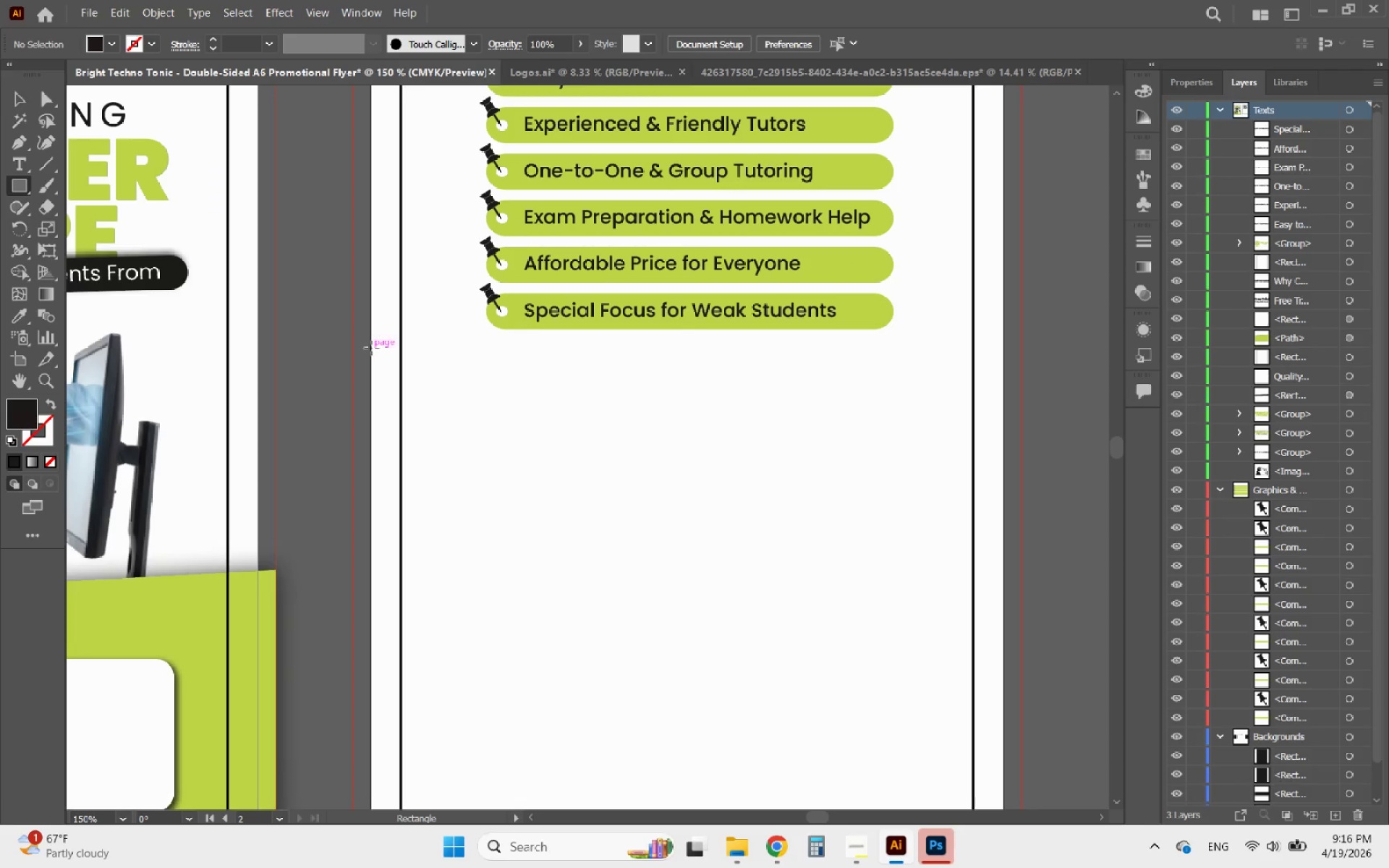 
left_click_drag(start_coordinate=[370, 348], to_coordinate=[1021, 543])
 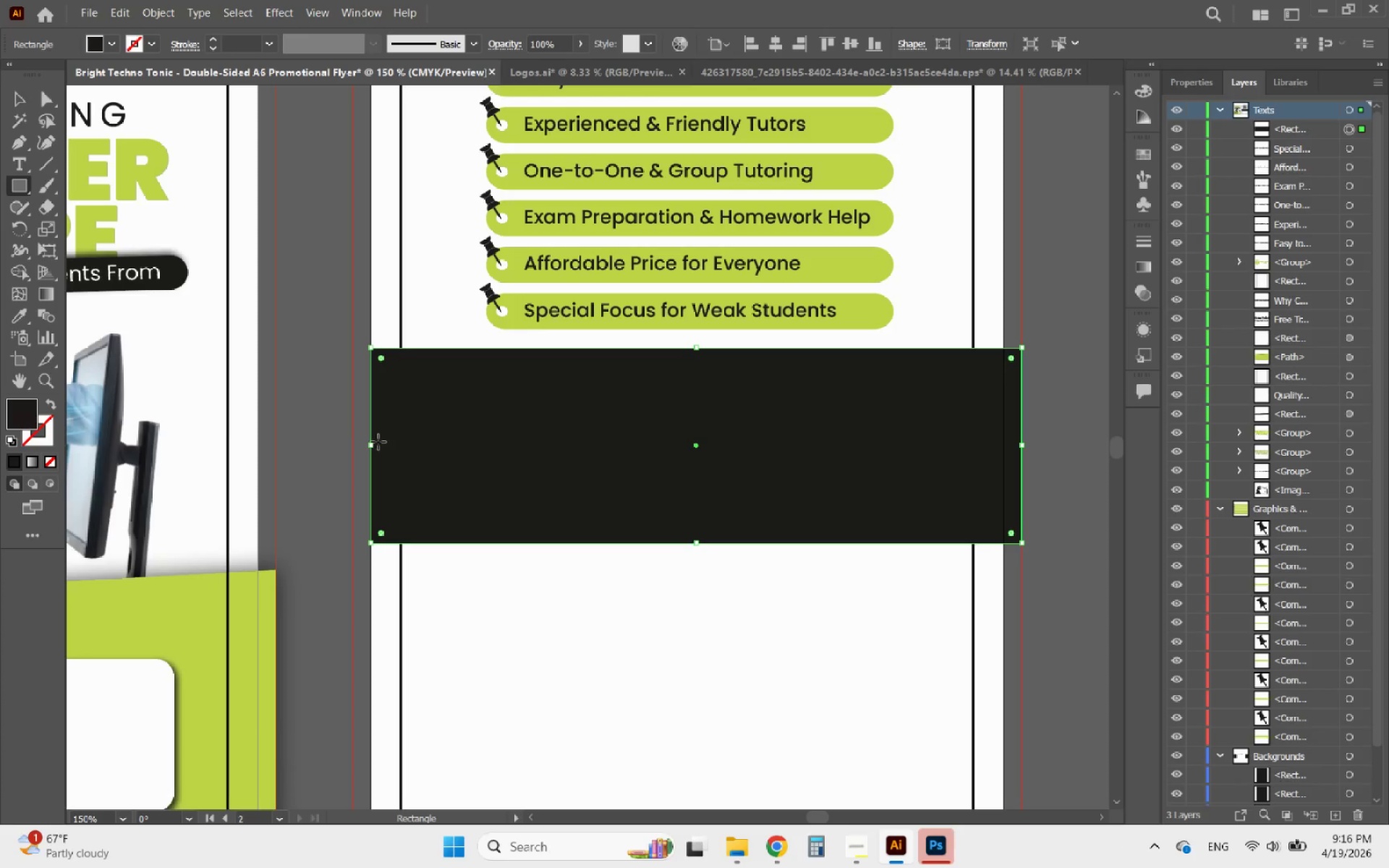 
left_click_drag(start_coordinate=[371, 446], to_coordinate=[352, 448])
 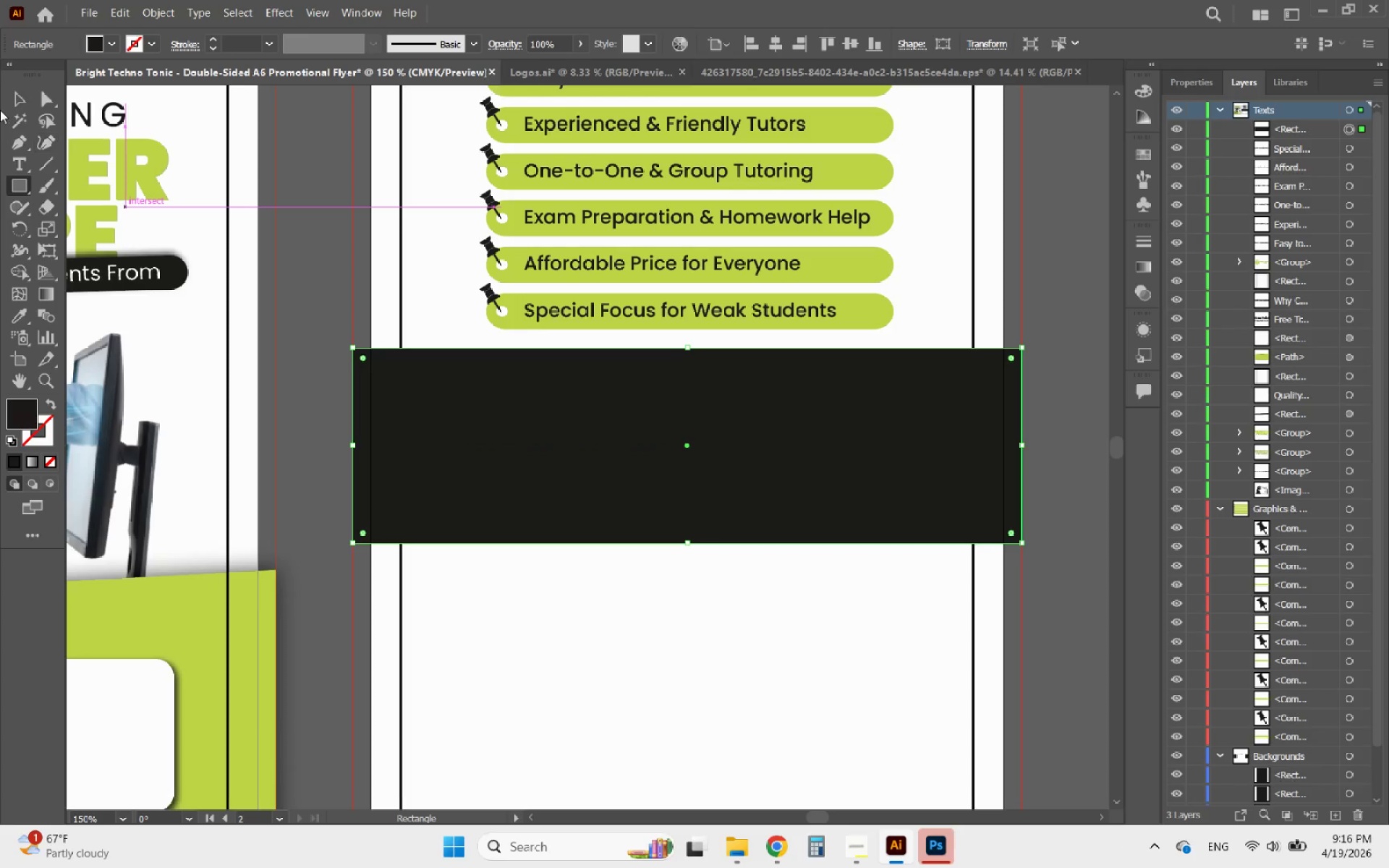 
left_click([8, 100])
 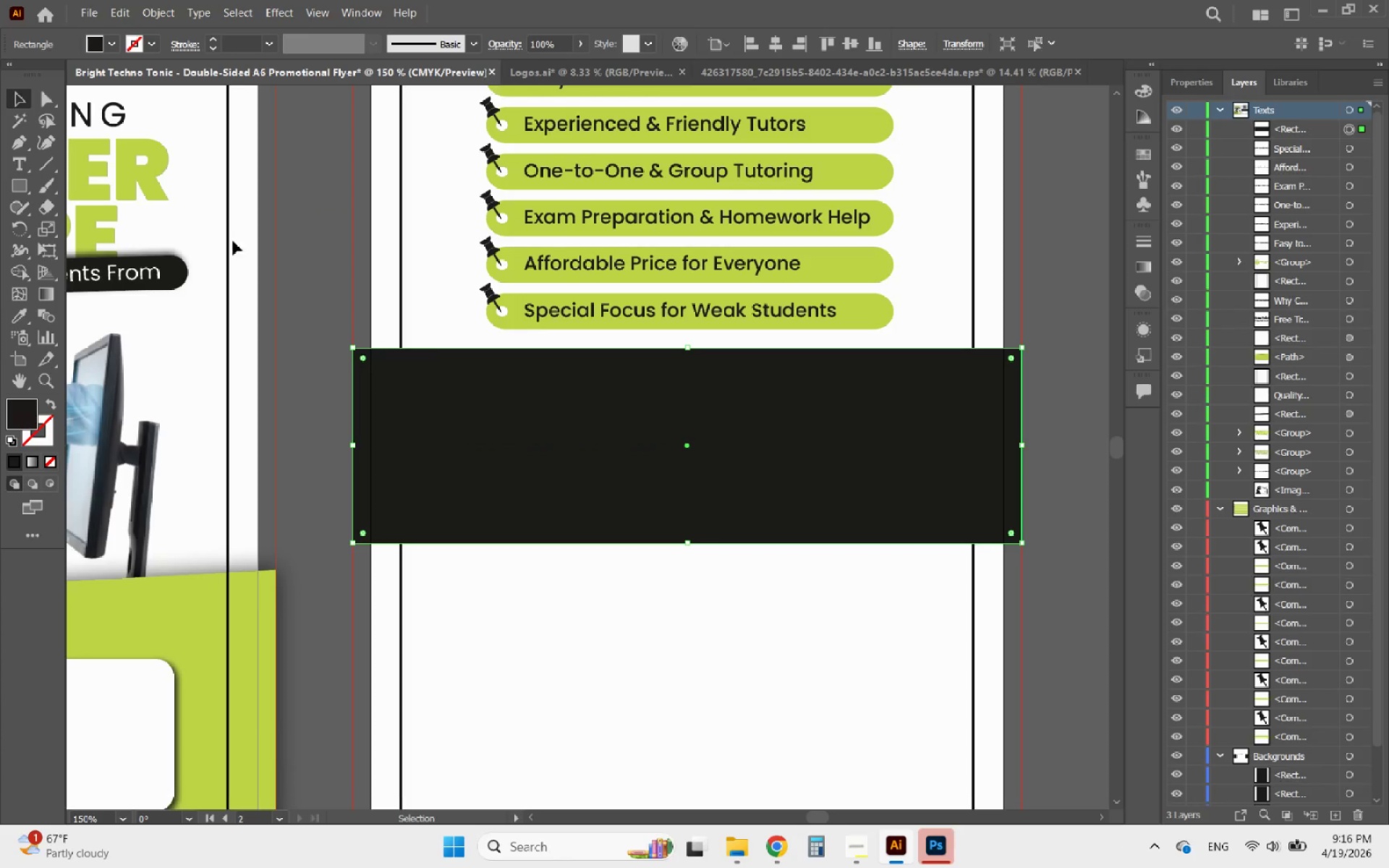 
hold_key(key=AltLeft, duration=0.67)
scroll: coordinate [553, 420], scroll_direction: down, amount: 2.0
 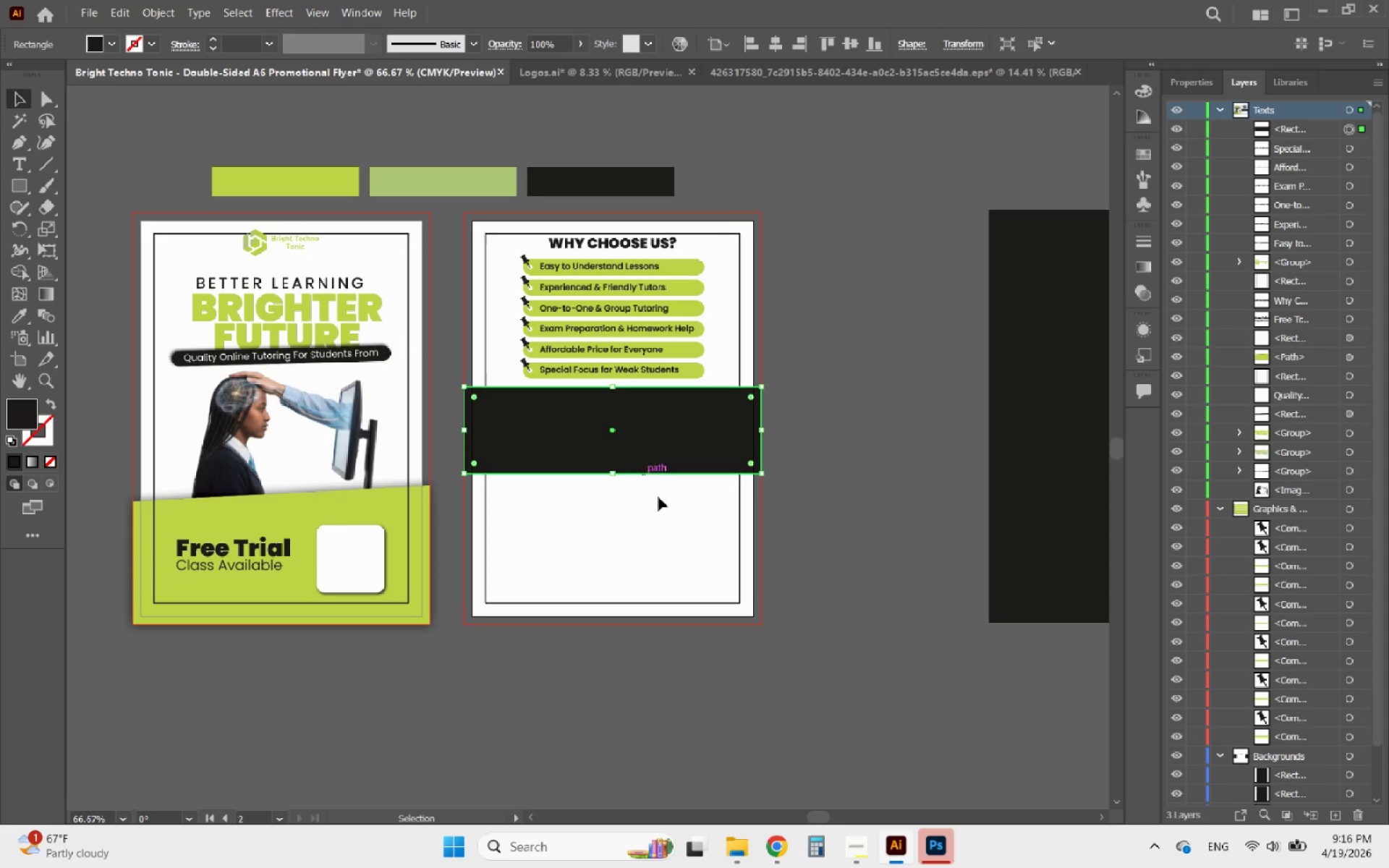 
left_click([662, 527])
 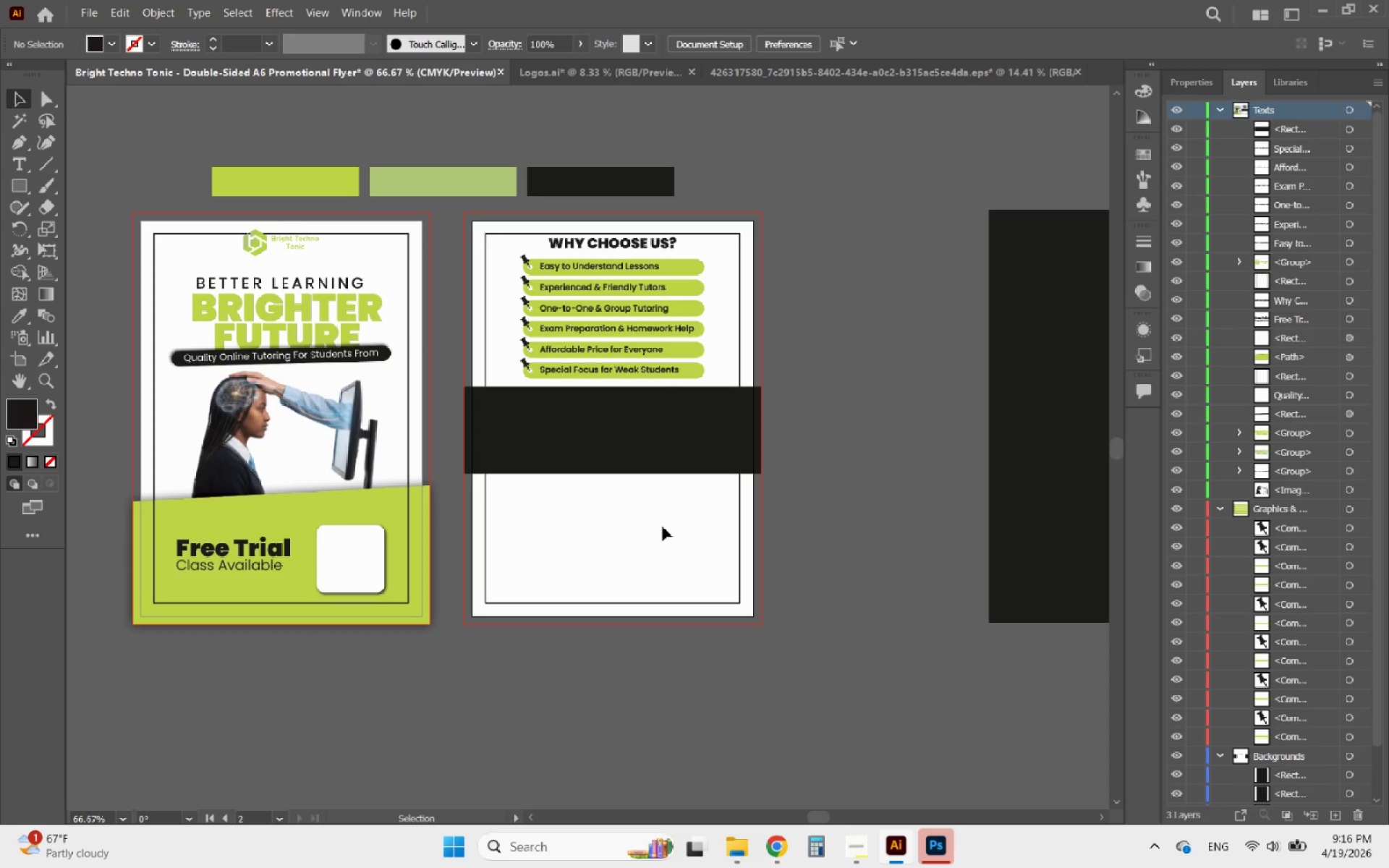 
hold_key(key=AltLeft, duration=1.27)
 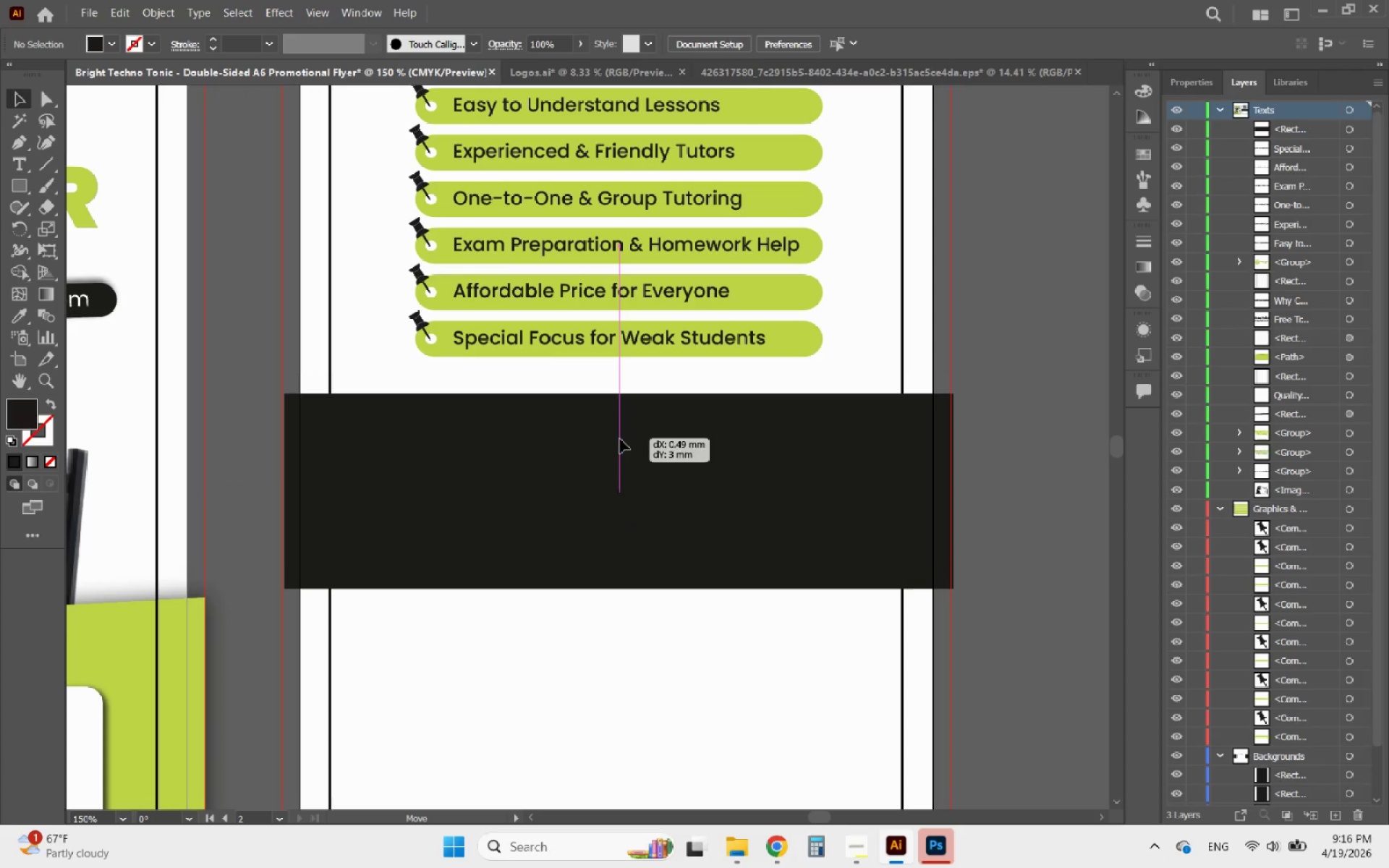 
left_click_drag(start_coordinate=[618, 420], to_coordinate=[617, 427])
 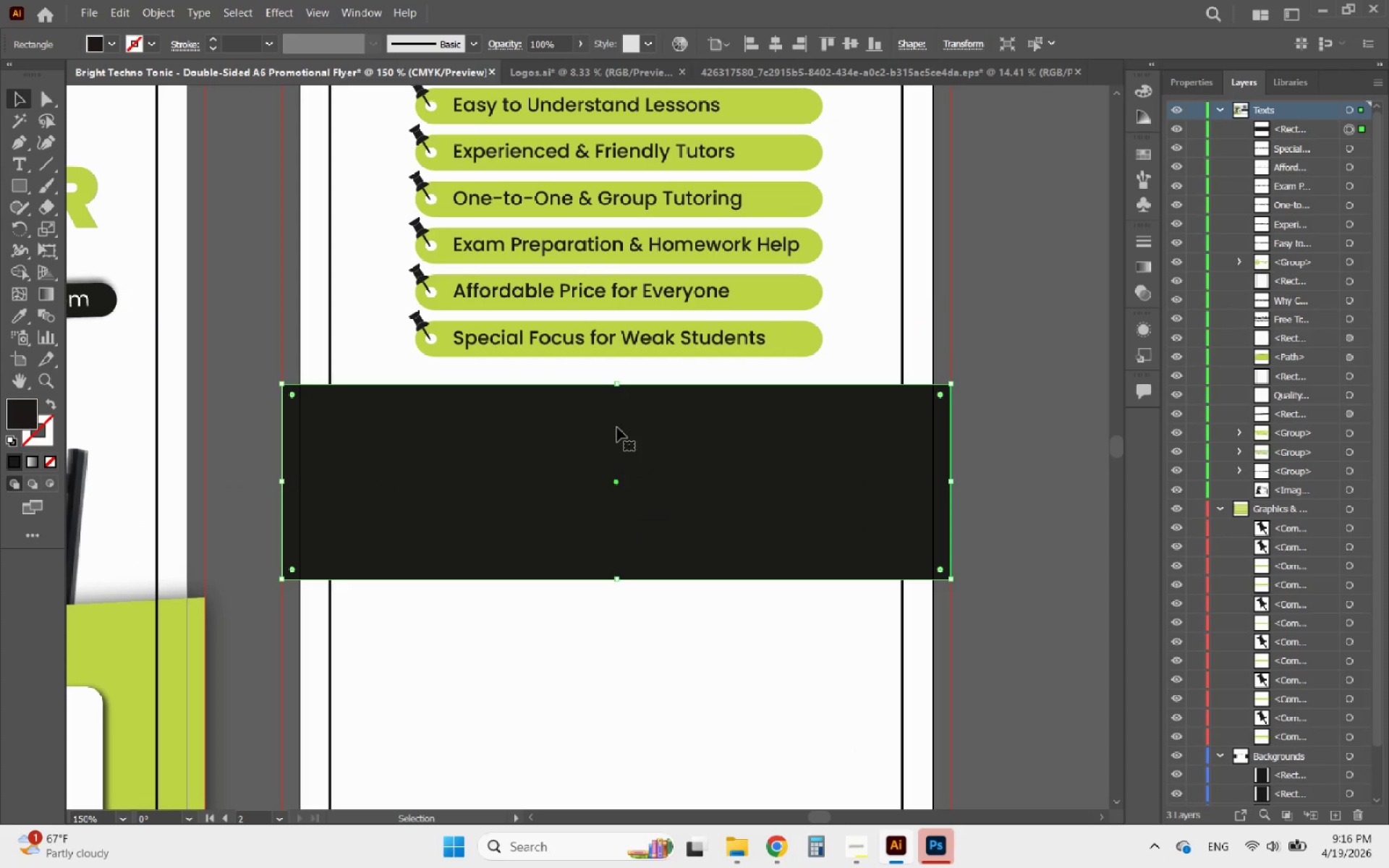 
scroll: coordinate [610, 396], scroll_direction: up, amount: 2.0
 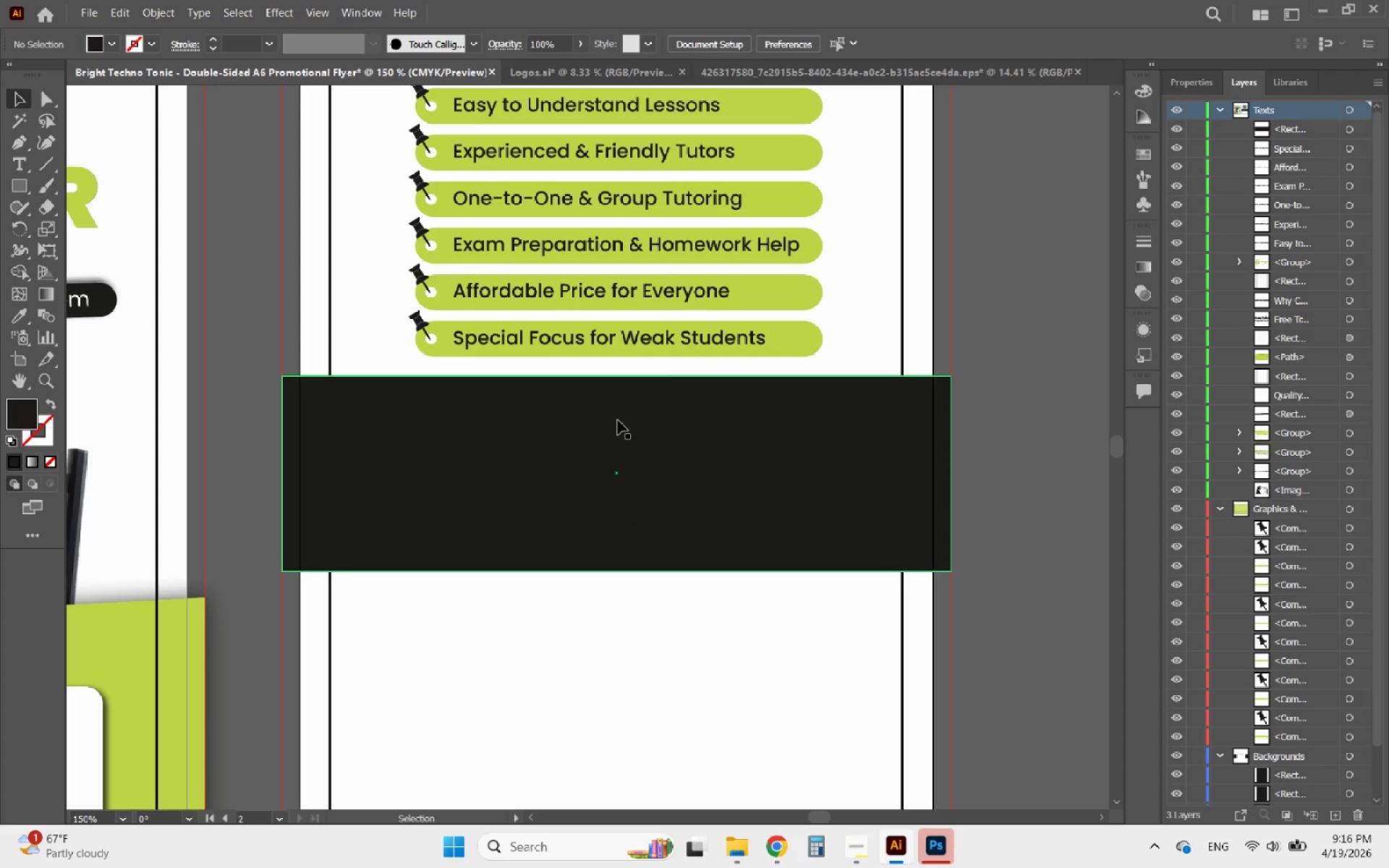 
hold_key(key=ShiftLeft, duration=3.72)
 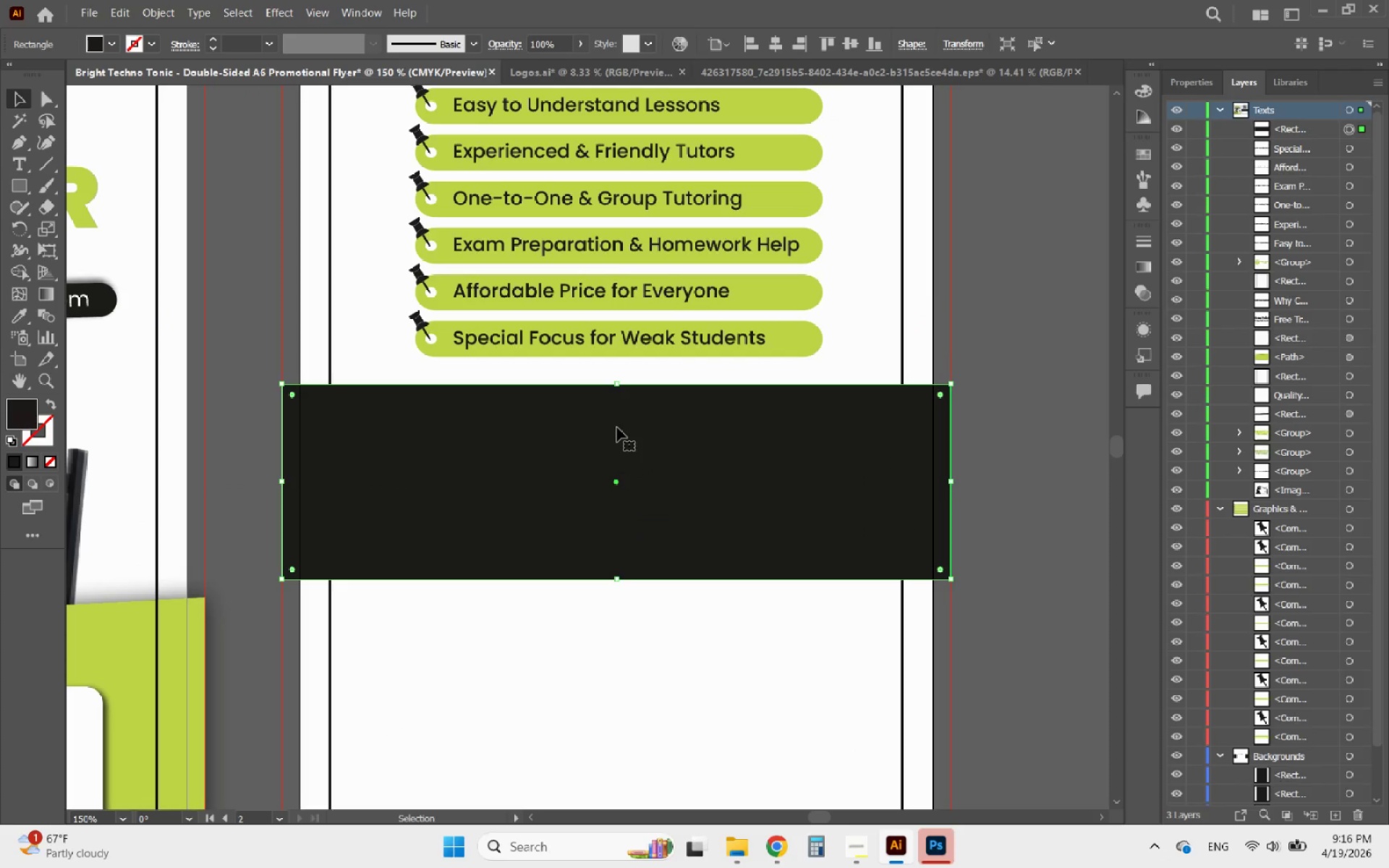 
hold_key(key=AltLeft, duration=1.14)
scroll: coordinate [610, 425], scroll_direction: down, amount: 1.0
 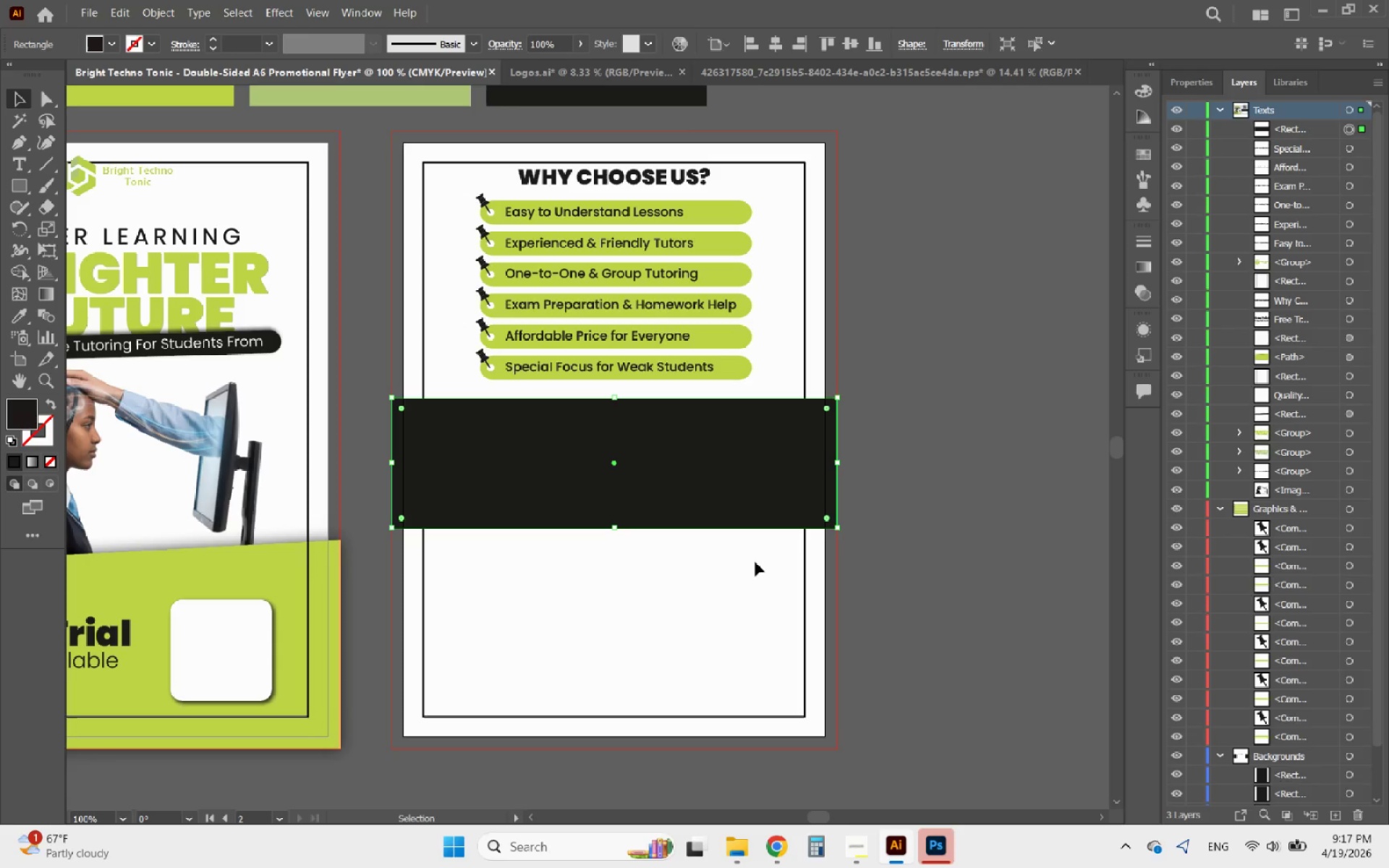 
wait(18.67)
 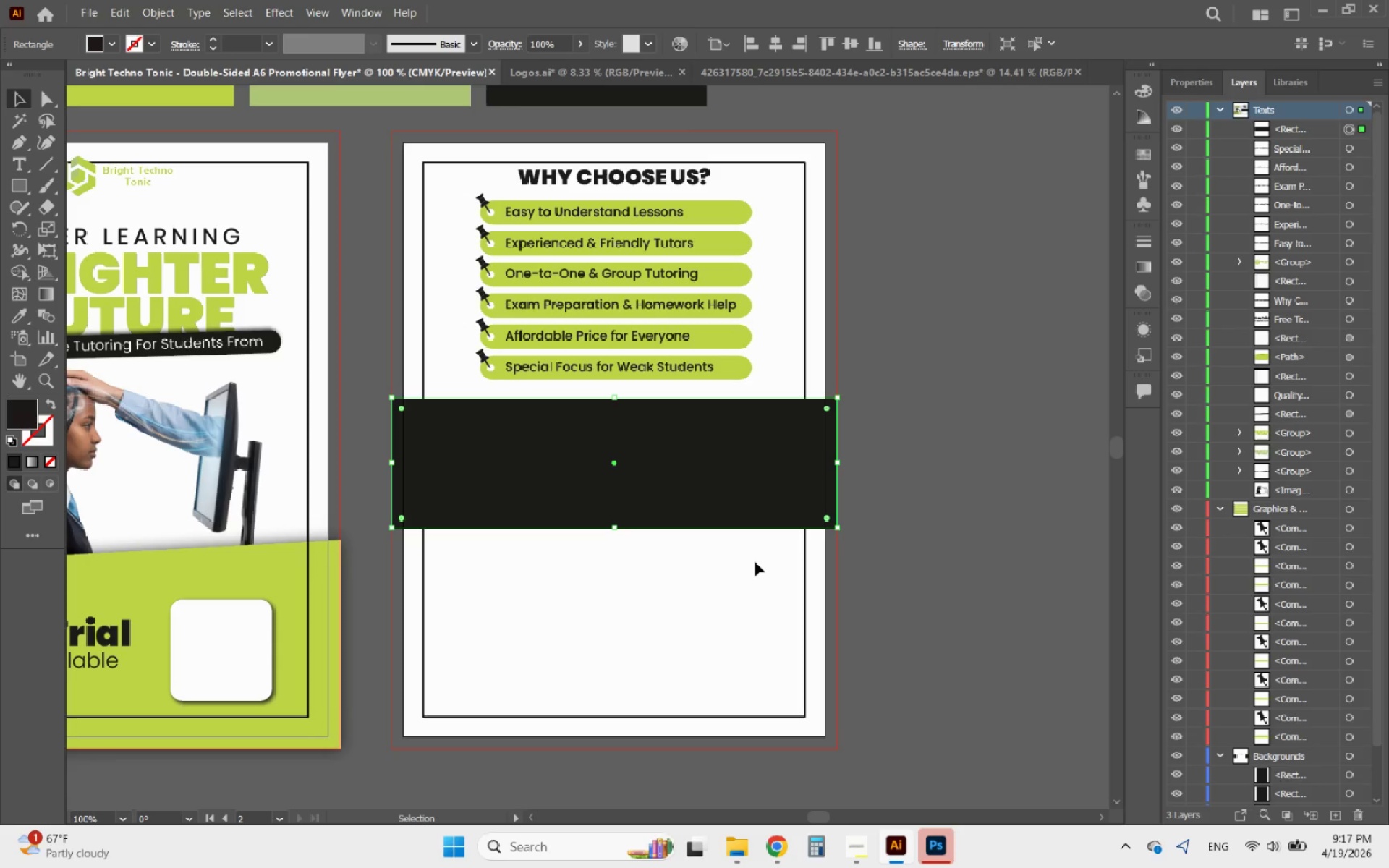 
hold_key(key=AltLeft, duration=0.95)
scroll: coordinate [673, 378], scroll_direction: up, amount: 2.0
 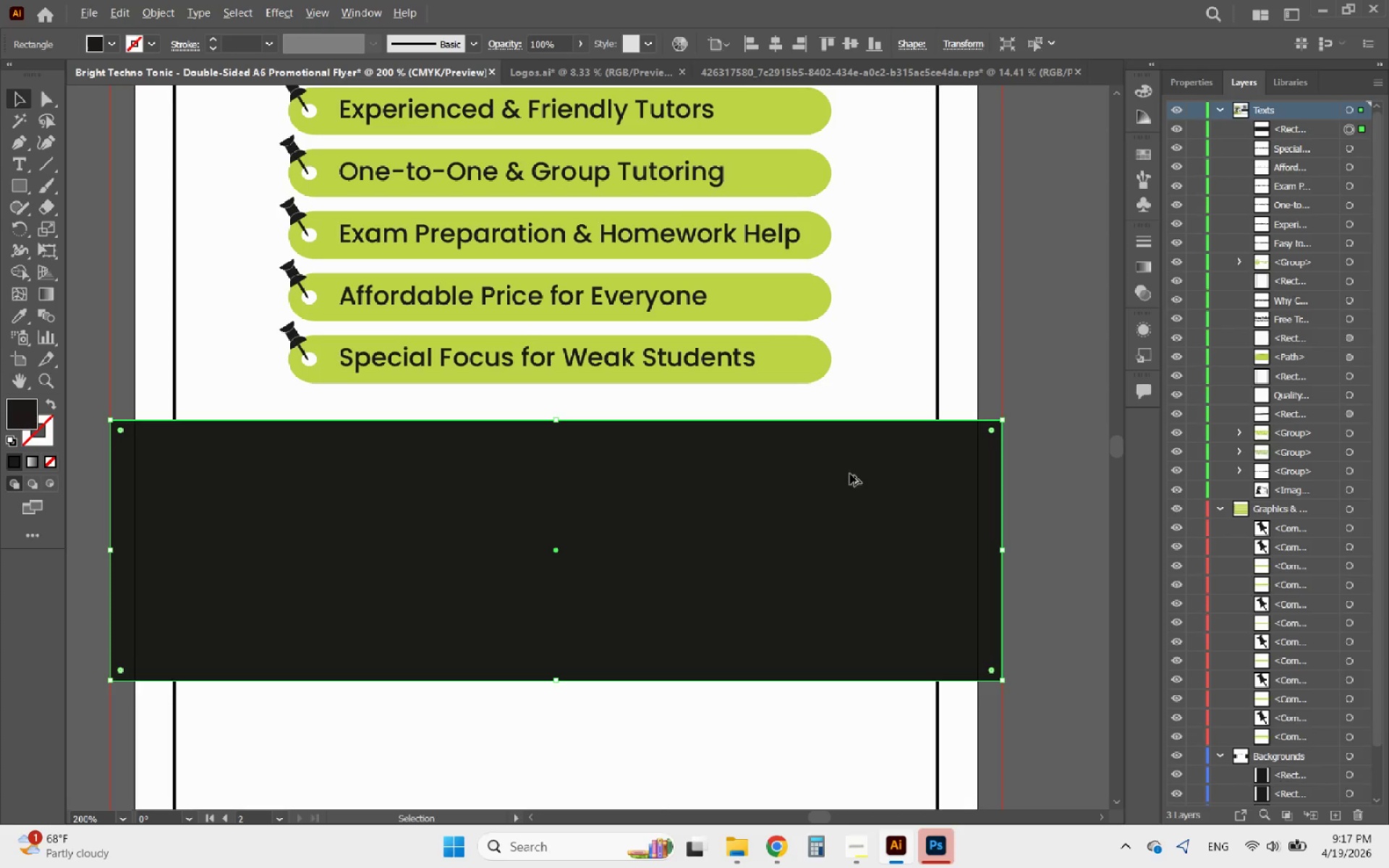 
hold_key(key=AltLeft, duration=0.8)
scroll: coordinate [817, 443], scroll_direction: down, amount: 2.0
 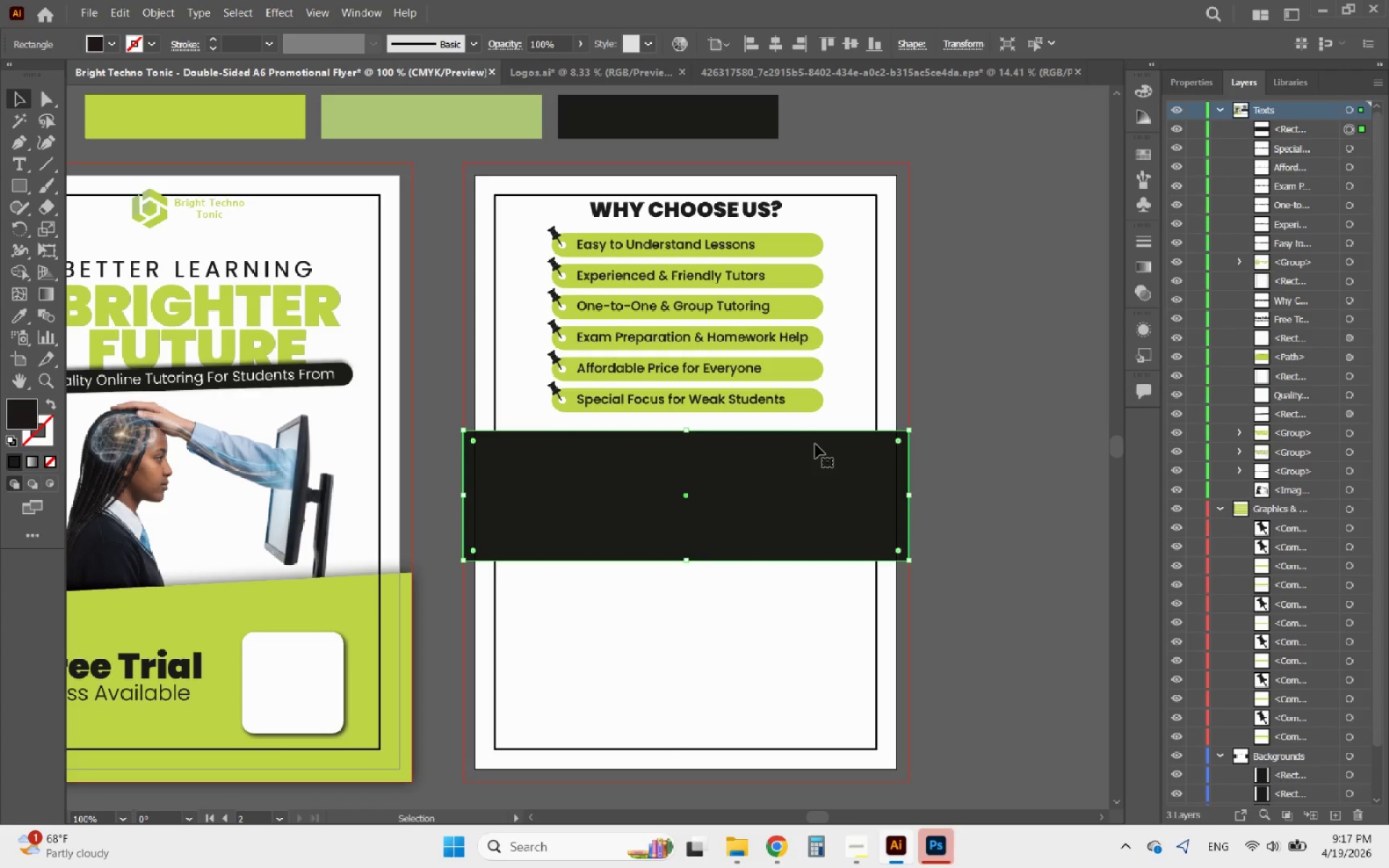 
hold_key(key=AltLeft, duration=0.58)
scroll: coordinate [730, 482], scroll_direction: up, amount: 1.0
 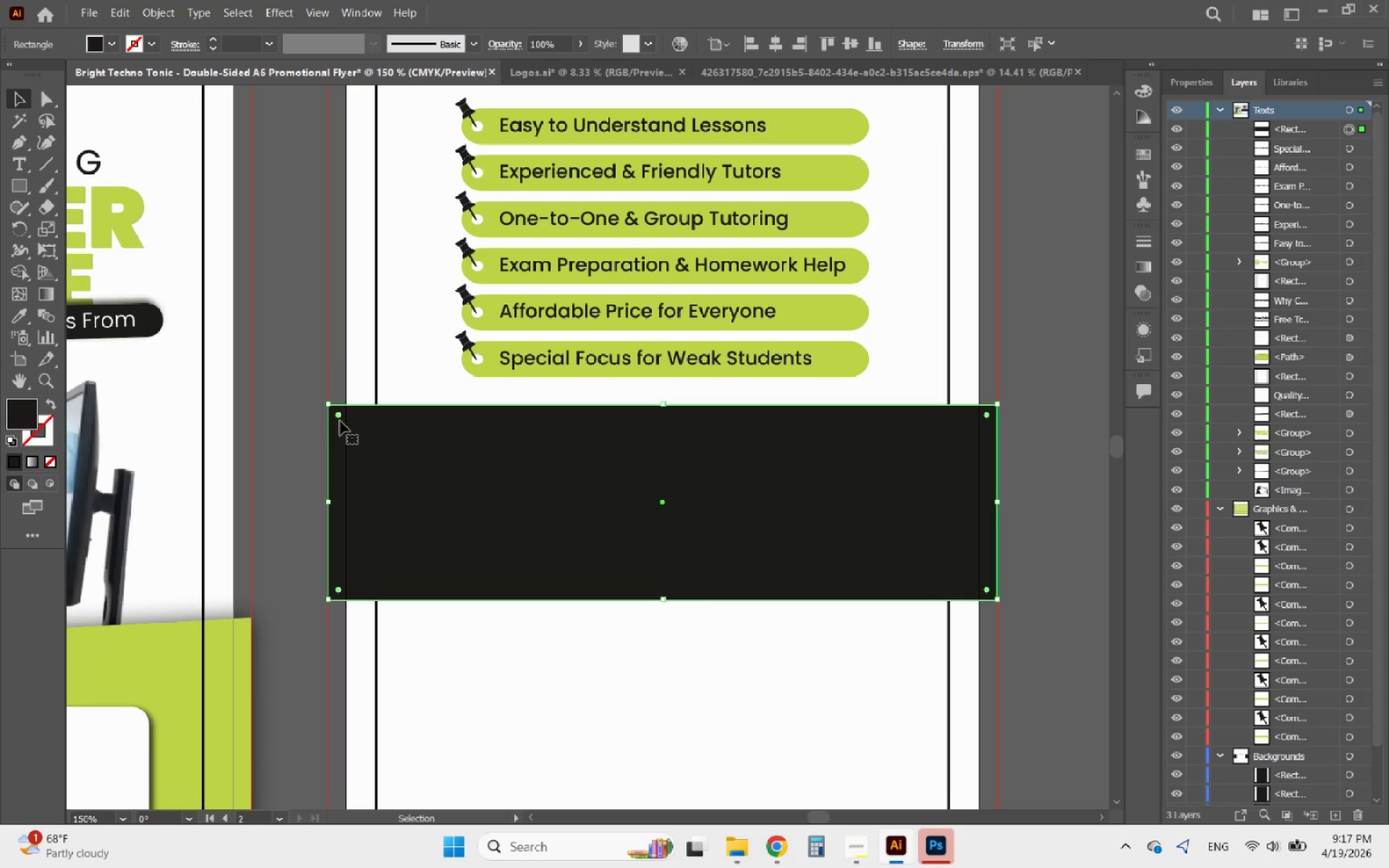 
key(Delete)
 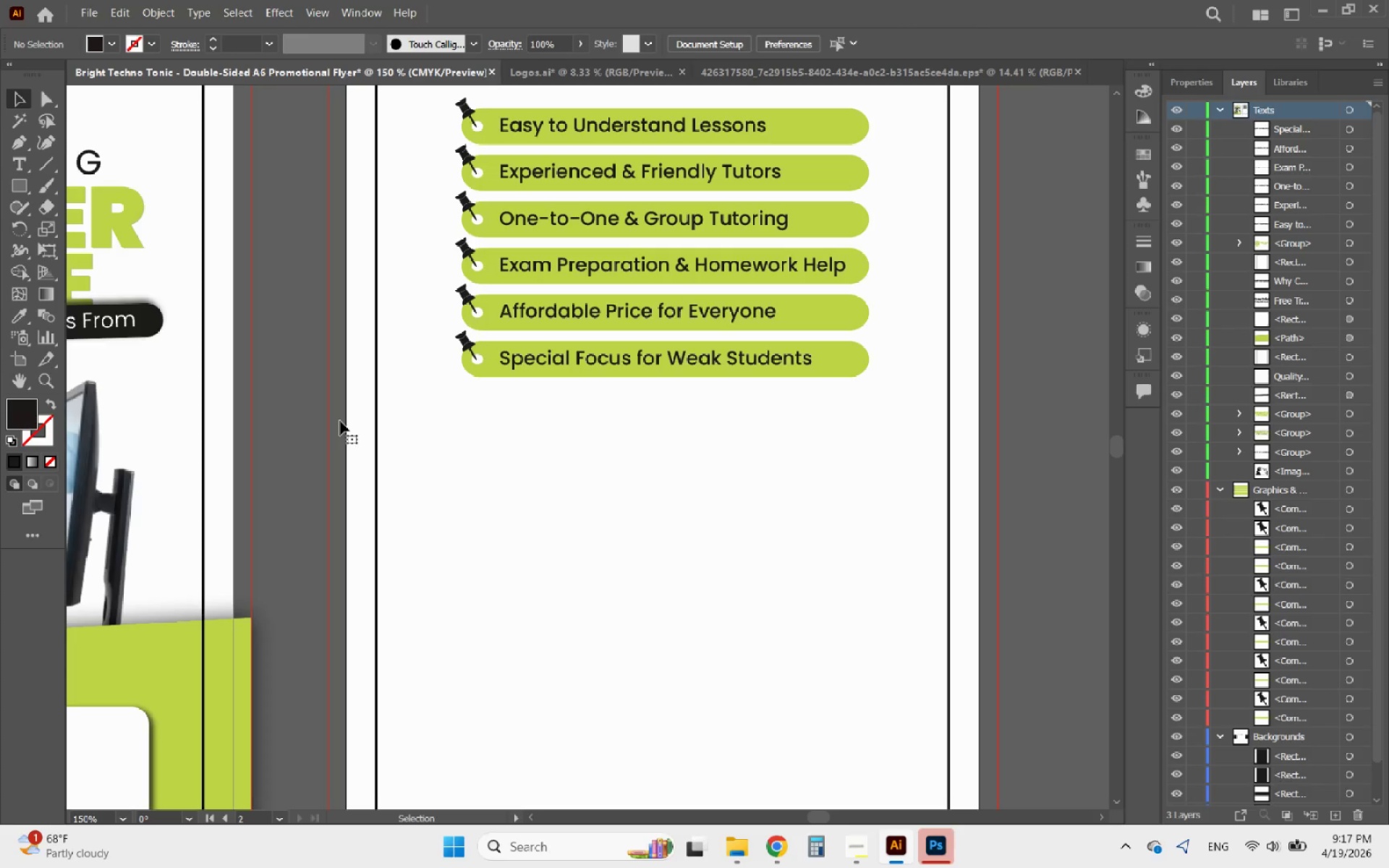 
hold_key(key=AltLeft, duration=0.59)
scroll: coordinate [457, 514], scroll_direction: down, amount: 1.0
 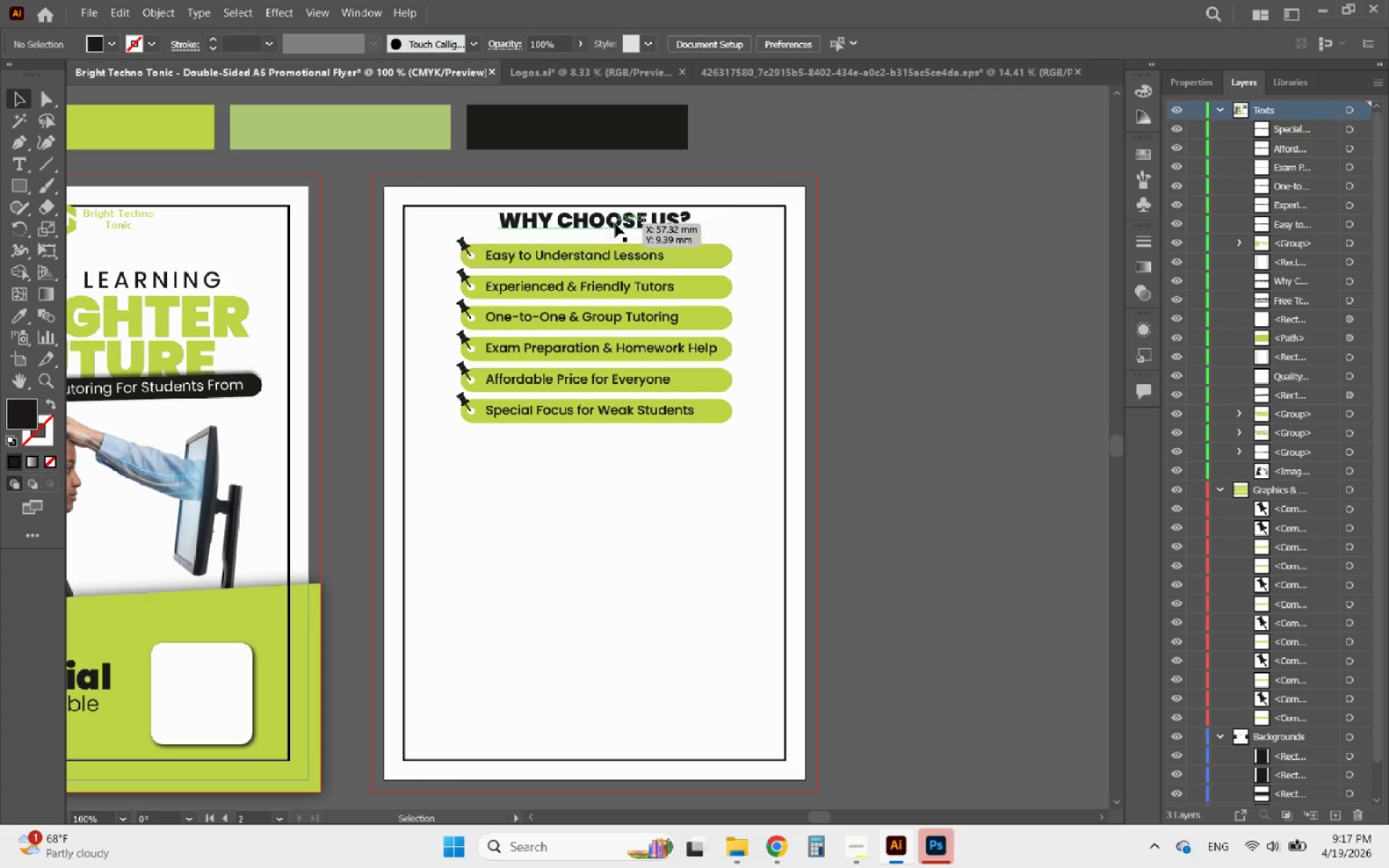 
left_click([616, 223])
 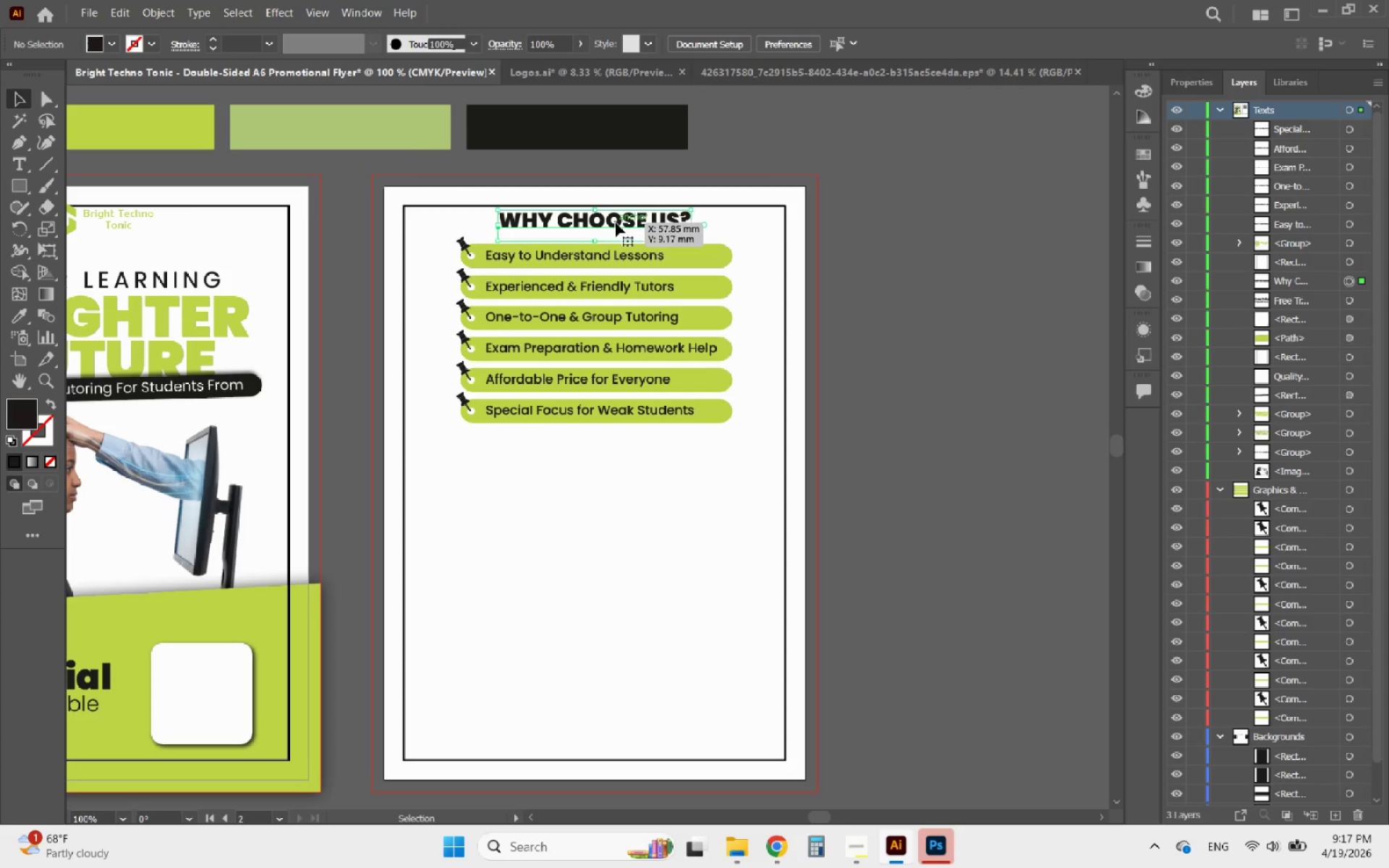 
hold_key(key=AltLeft, duration=2.84)
left_click_drag(start_coordinate=[616, 223], to_coordinate=[639, 456])
 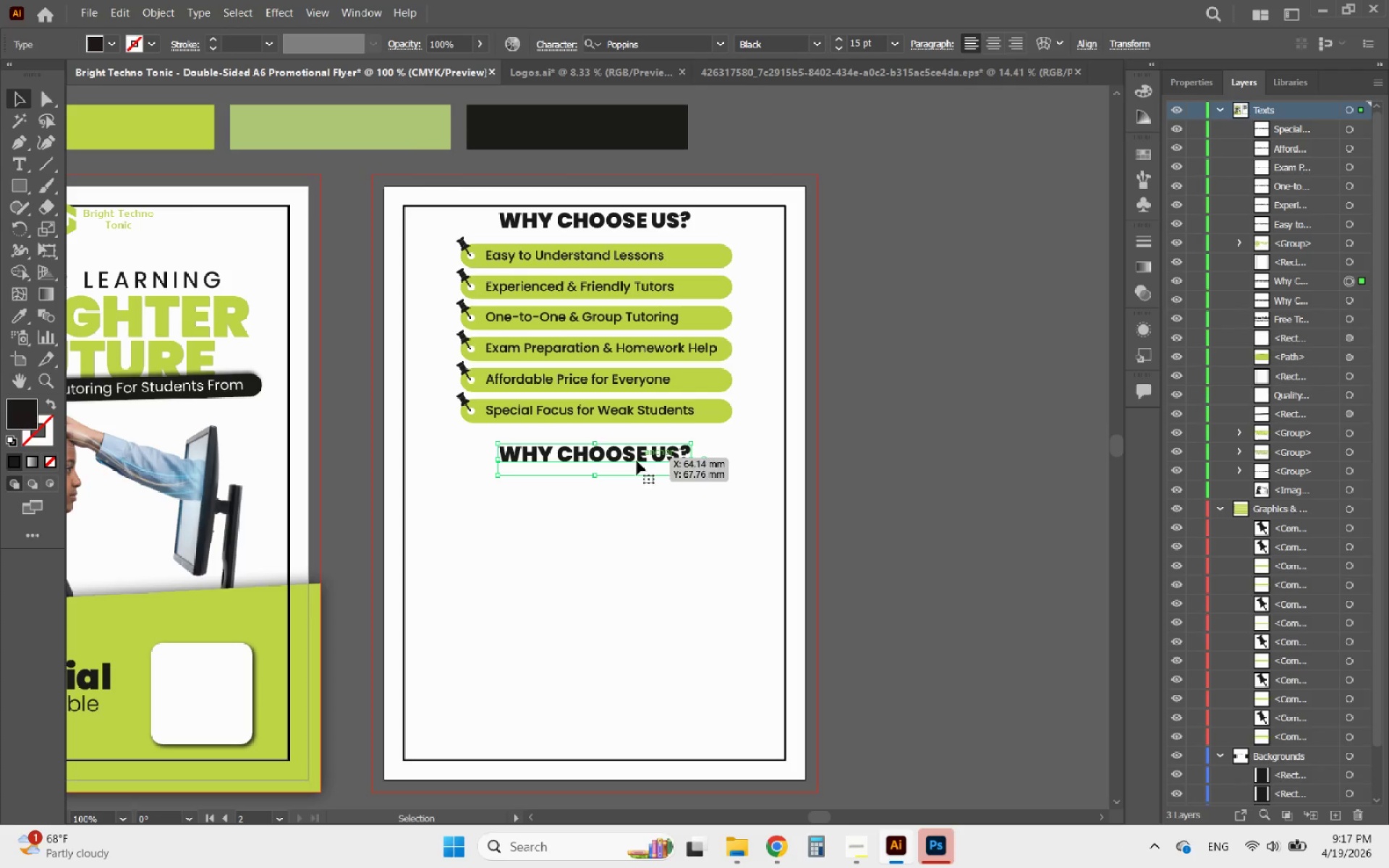 
hold_key(key=ShiftLeft, duration=1.83)
 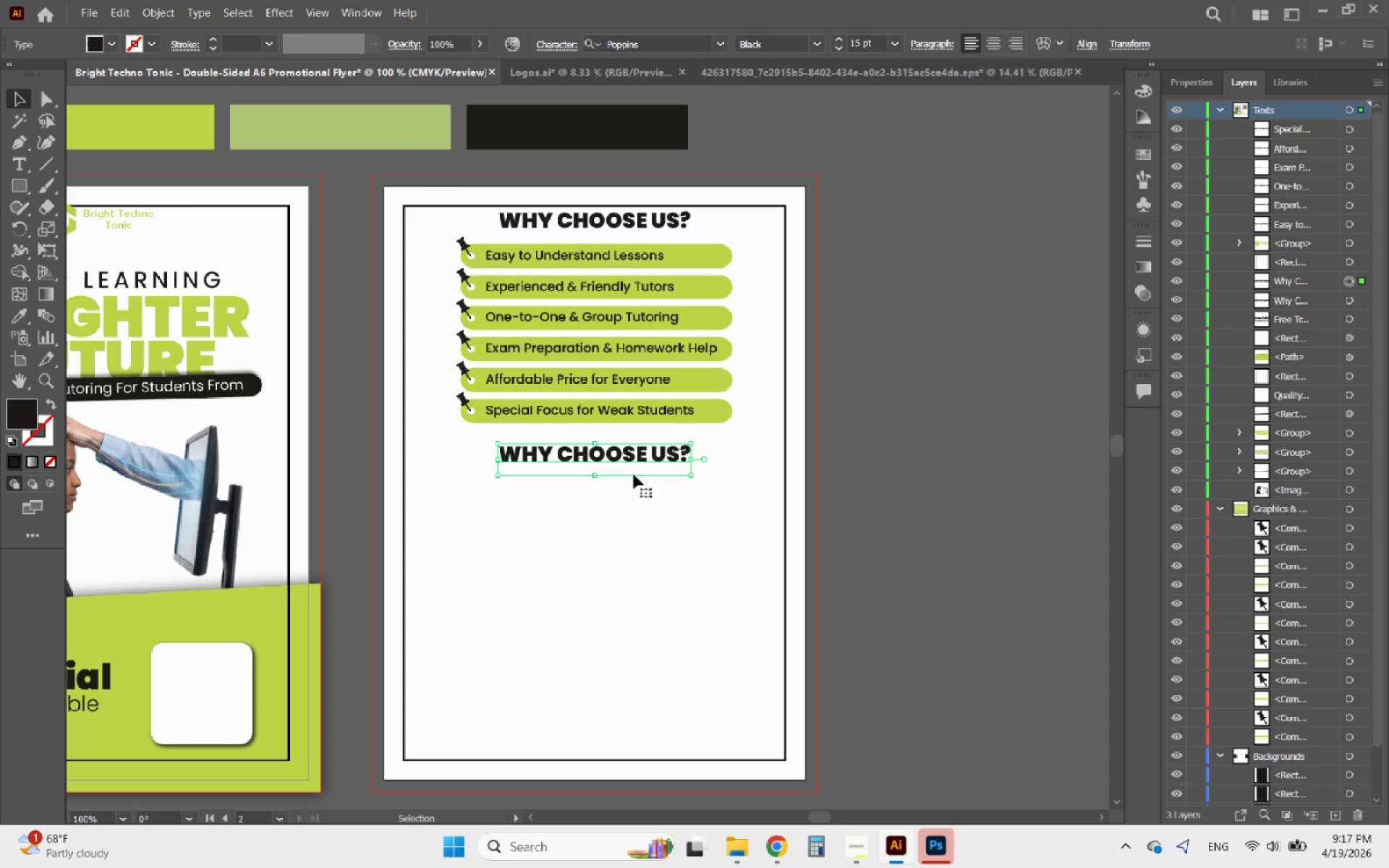 
wait(12.64)
 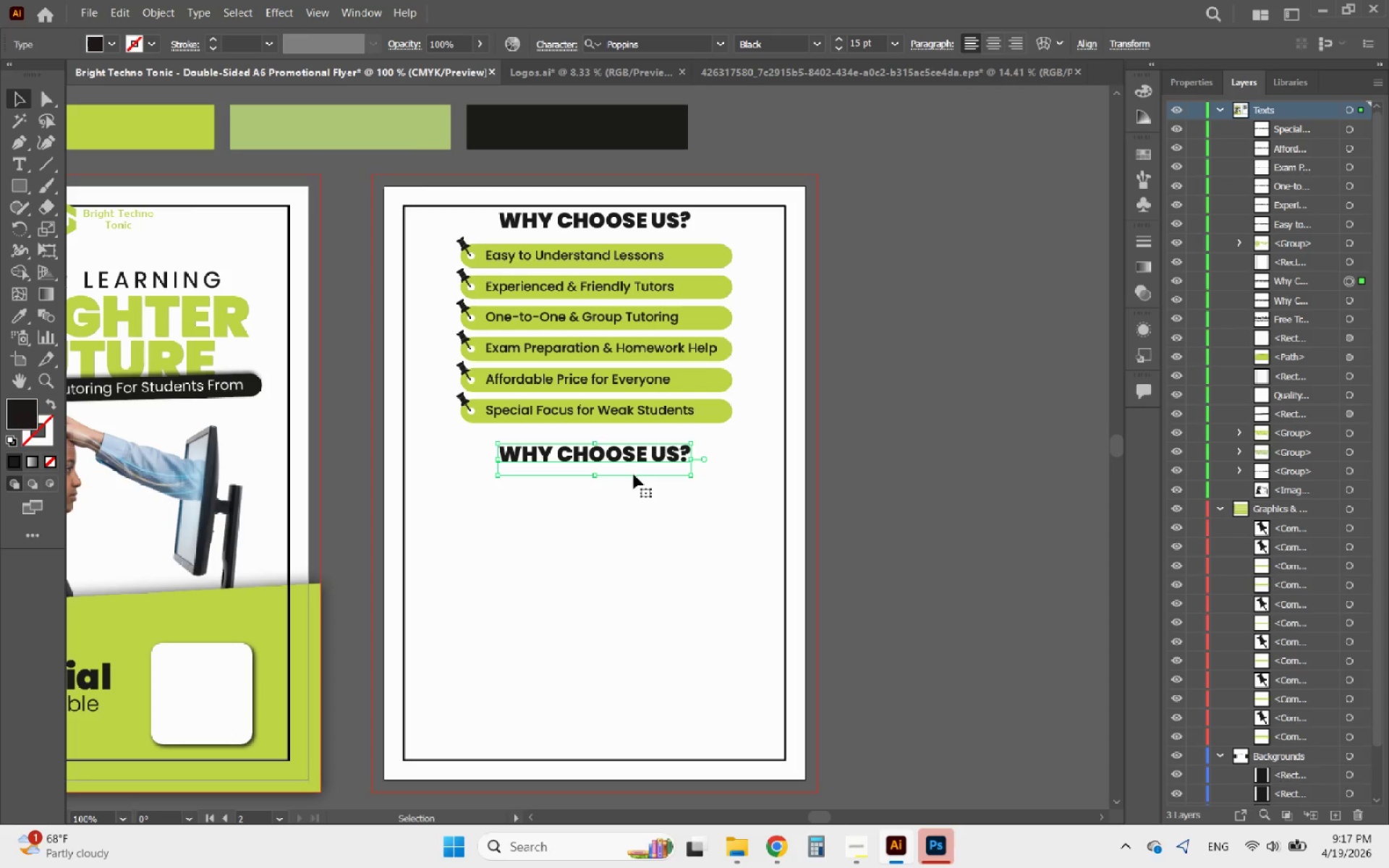 
double_click([619, 454])
 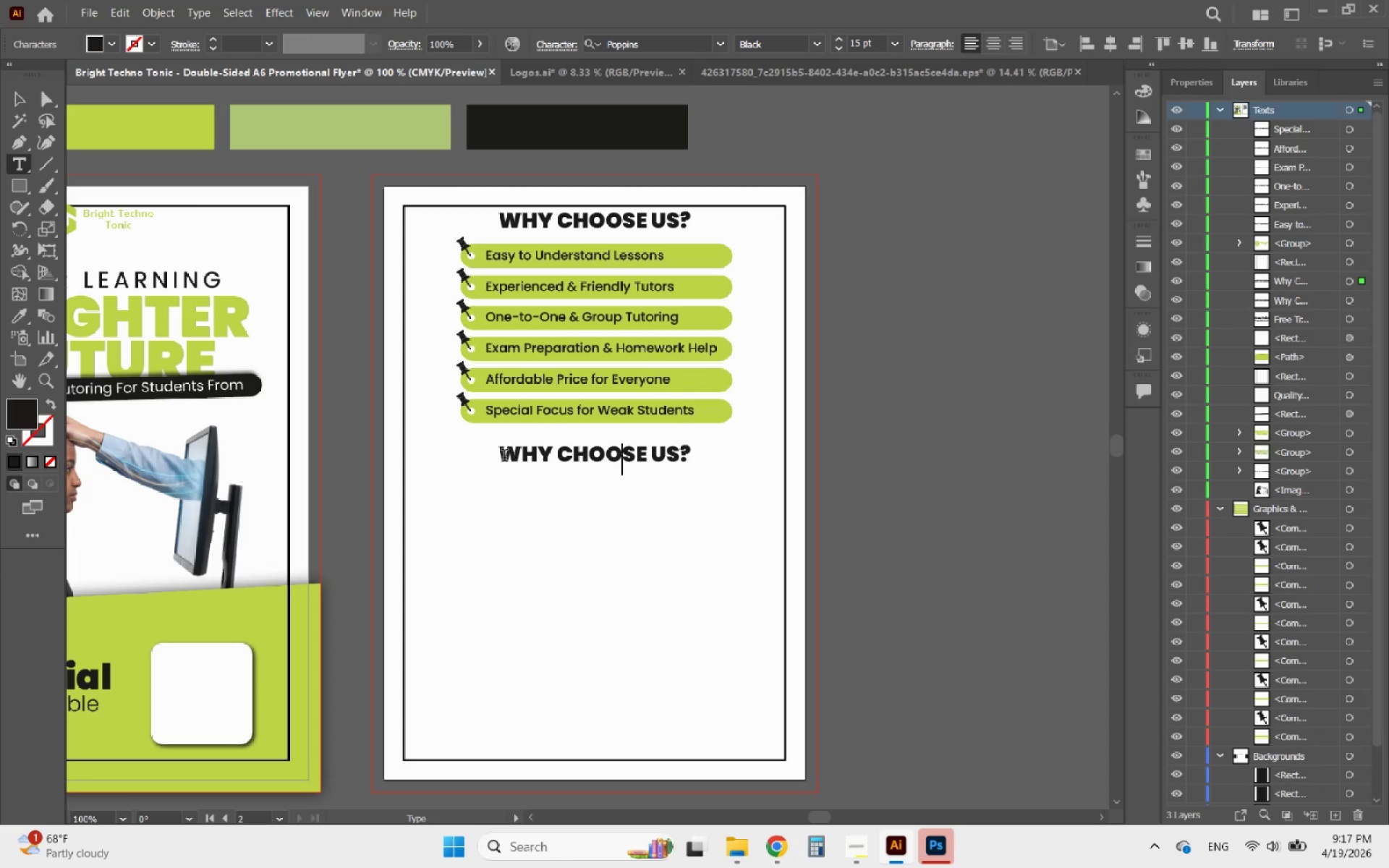 
left_click_drag(start_coordinate=[503, 457], to_coordinate=[805, 451])
 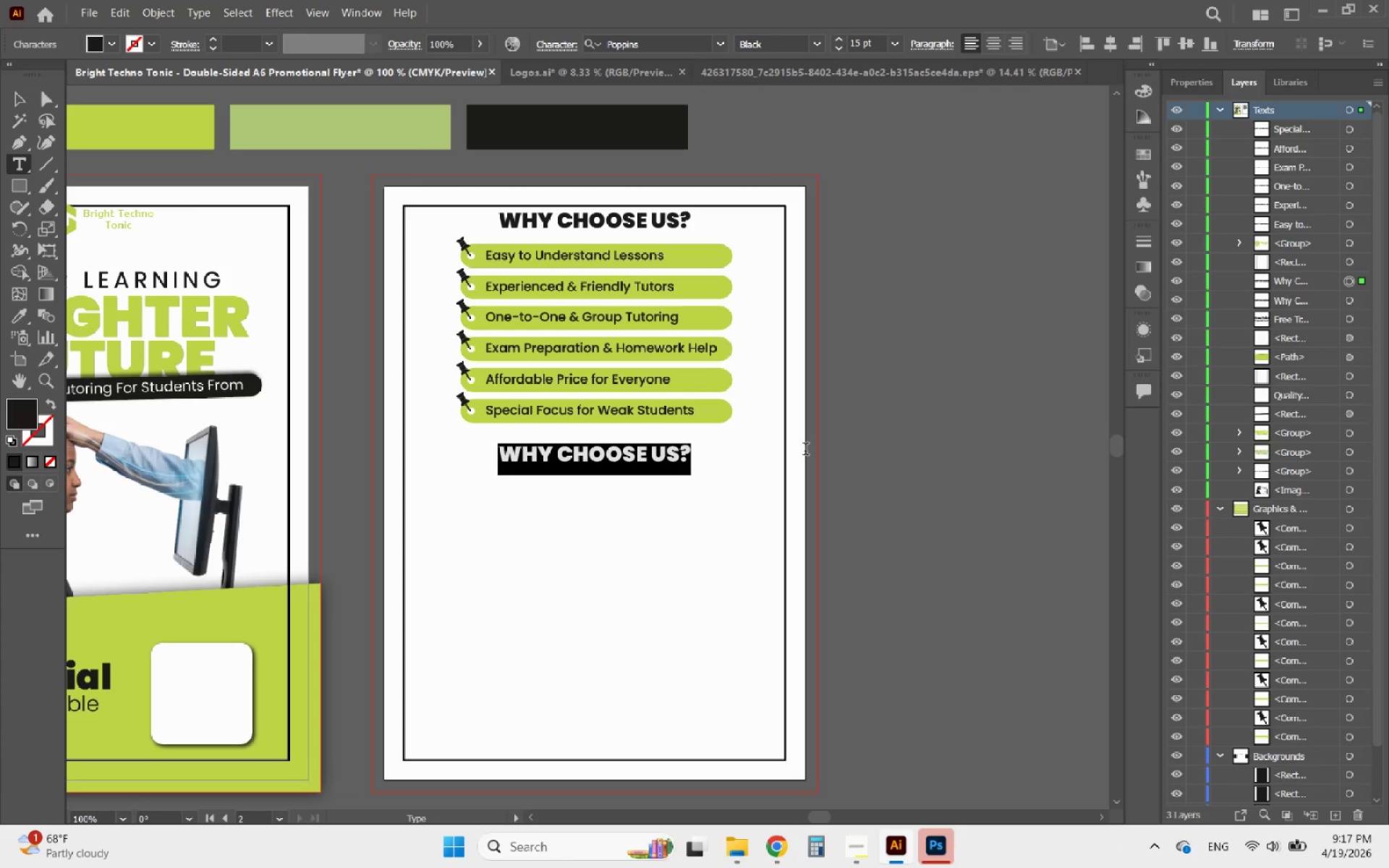 
type(eatures)
 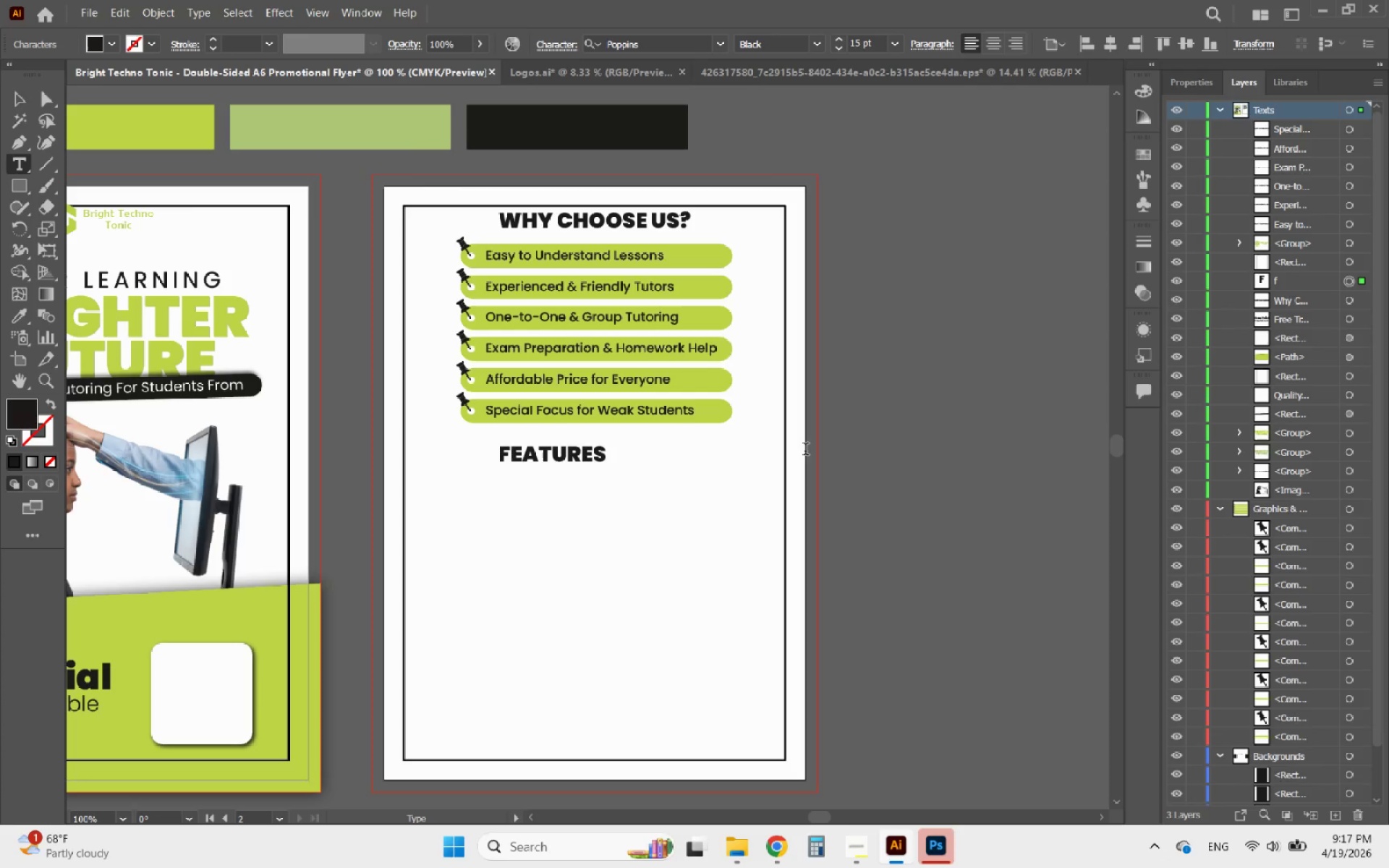 
wait(11.77)
 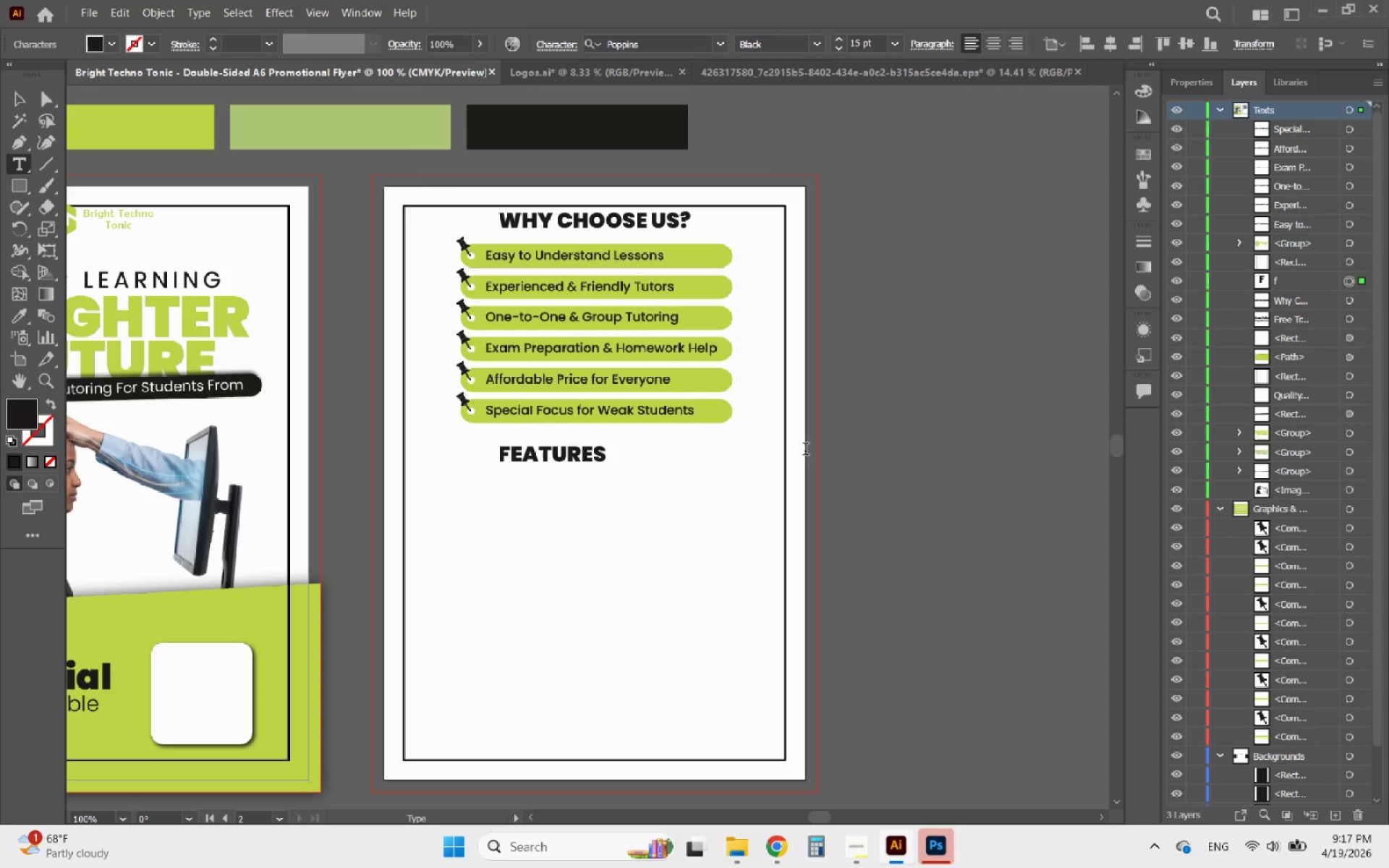 
left_click([13, 100])
 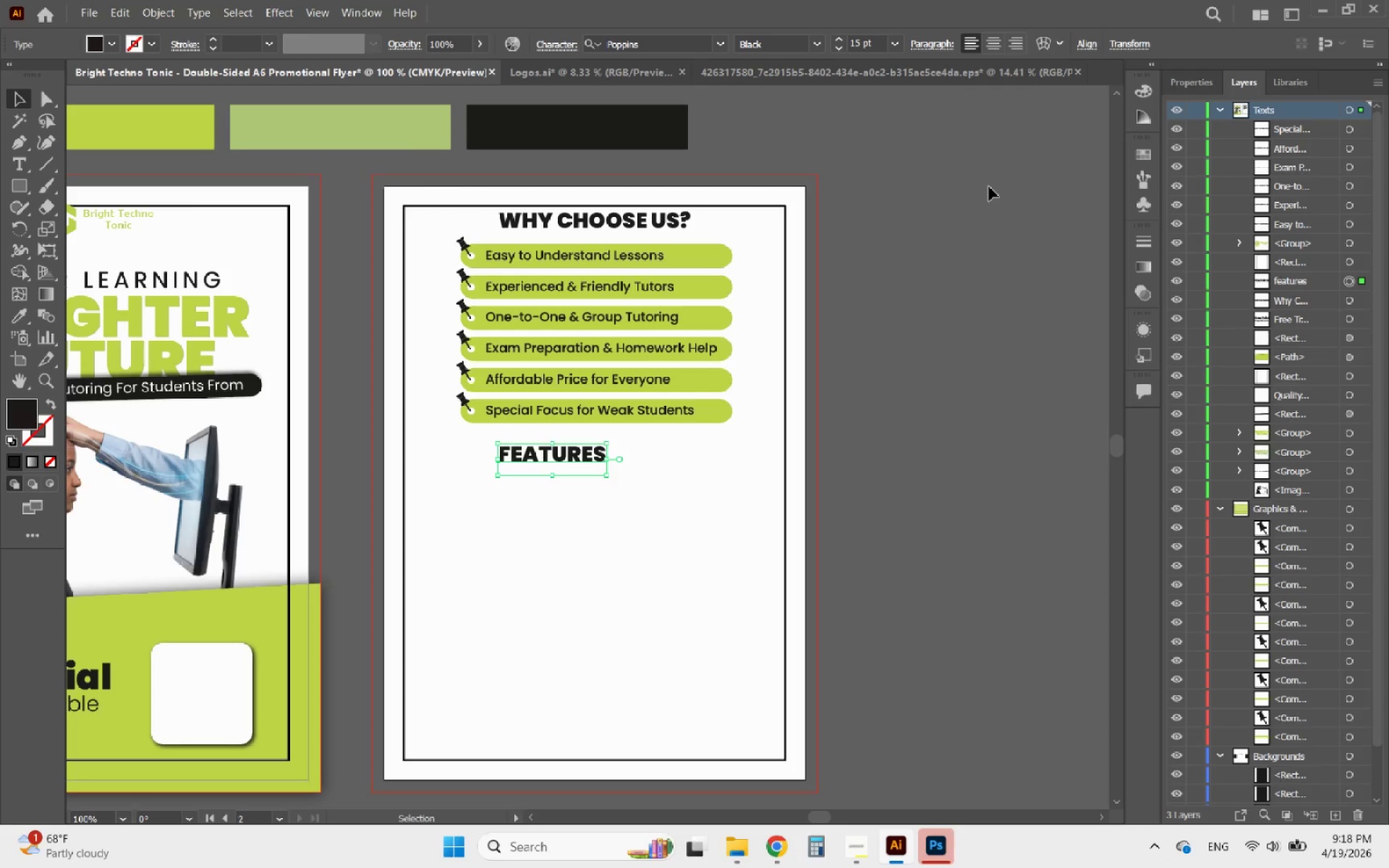 
wait(6.03)
 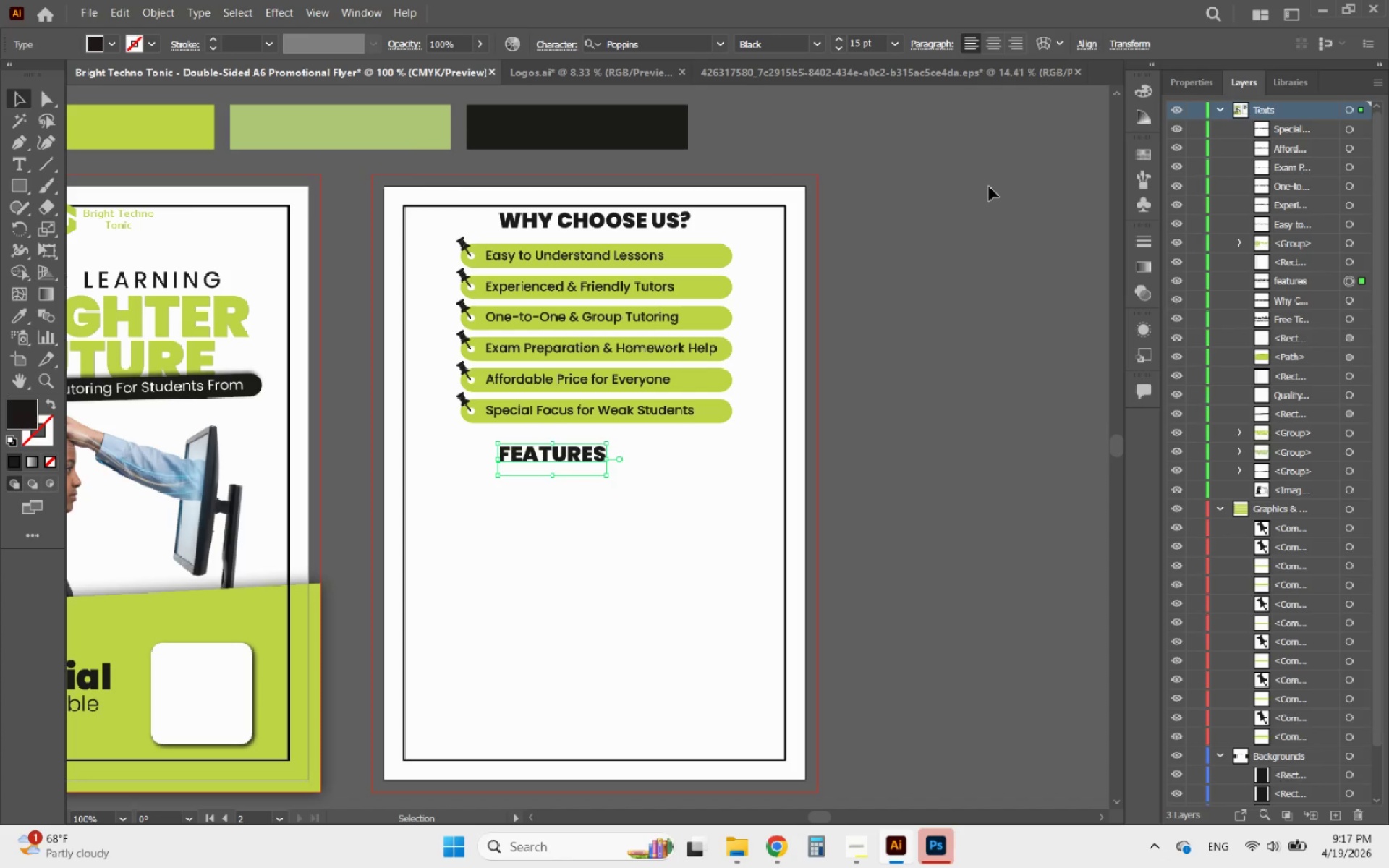 
left_click([1191, 88])
 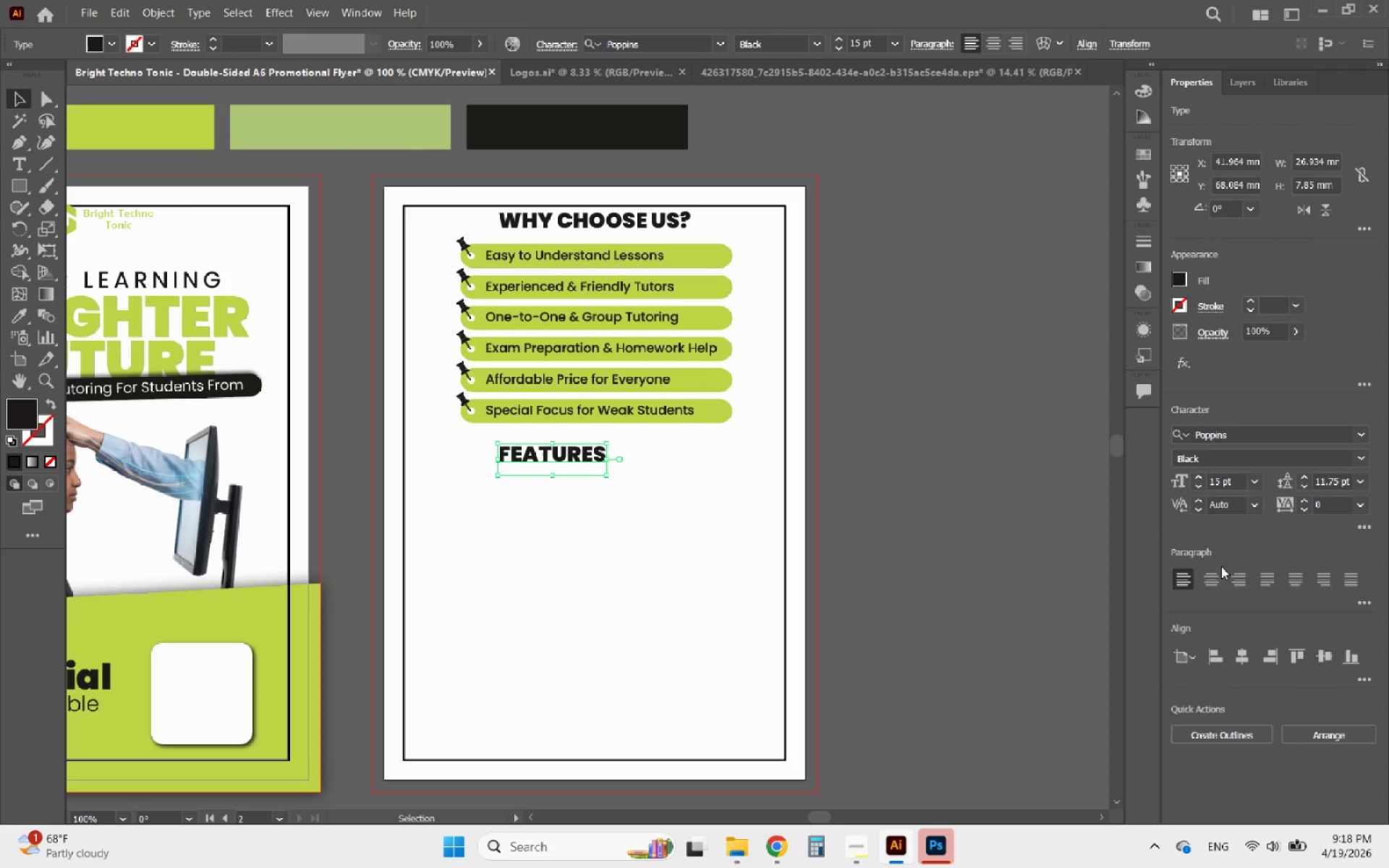 
left_click([1214, 574])
 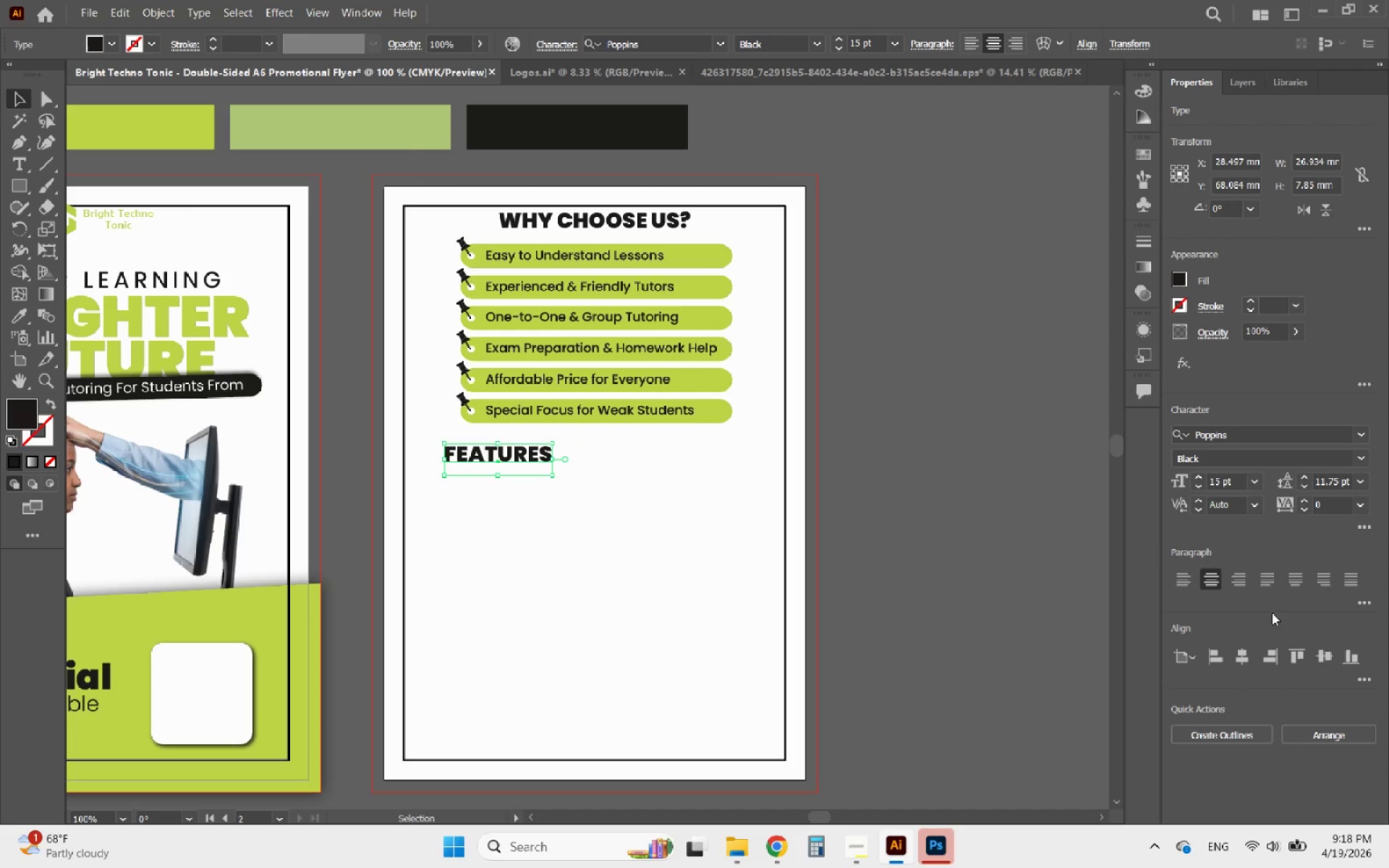 
left_click([1245, 658])
 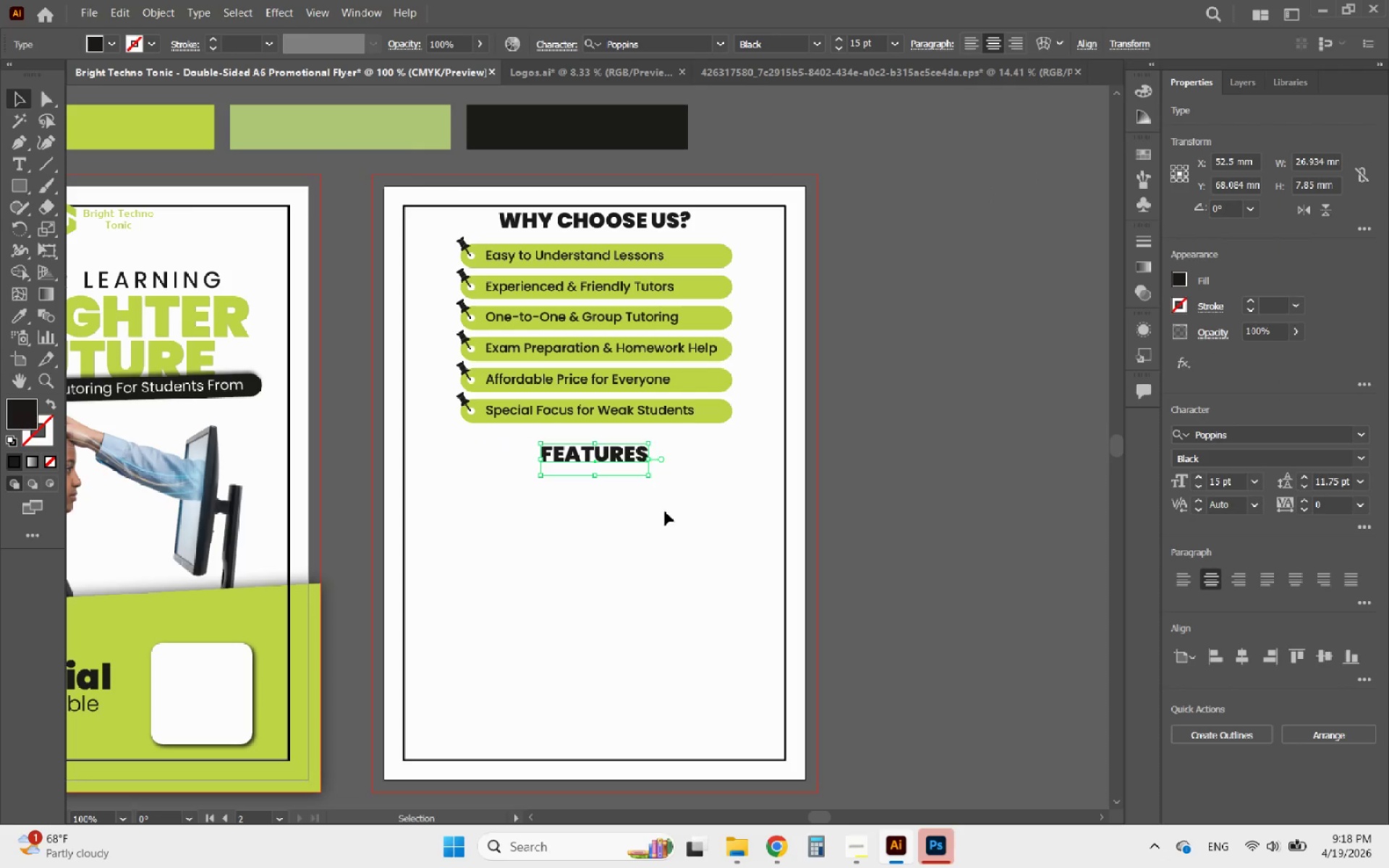 
left_click([630, 512])
 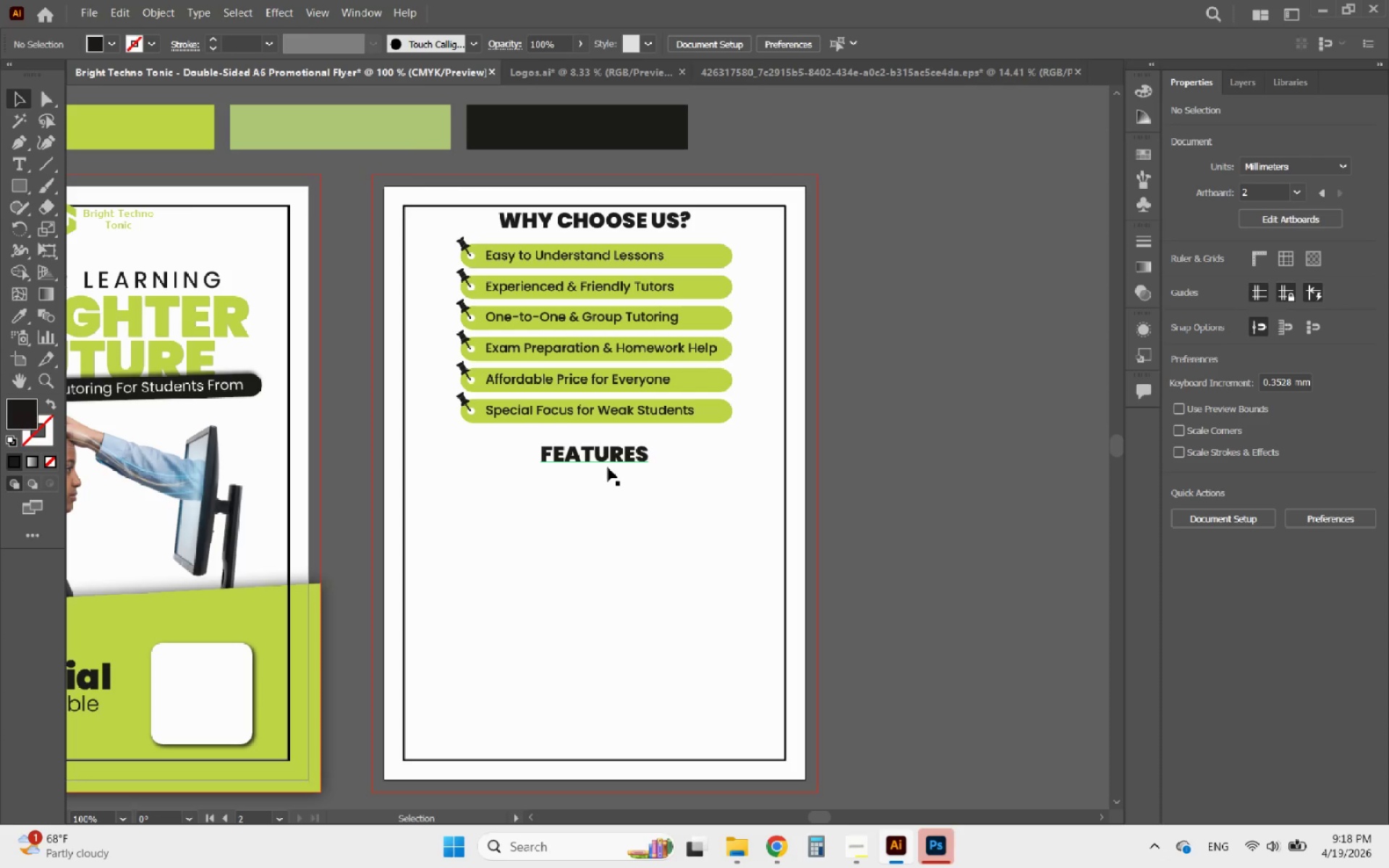 
wait(15.17)
 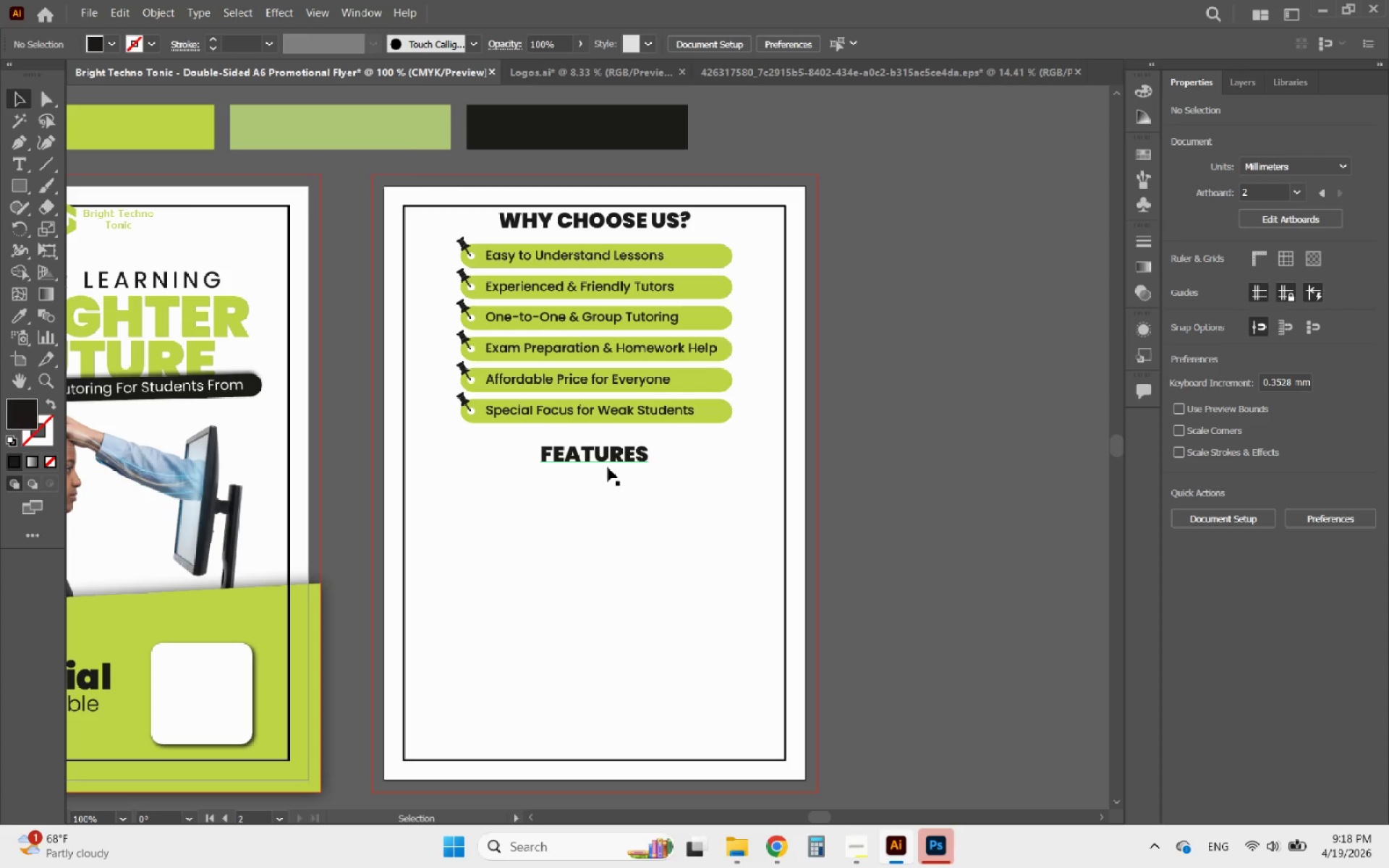 
hold_key(key=AltLeft, duration=0.83)
 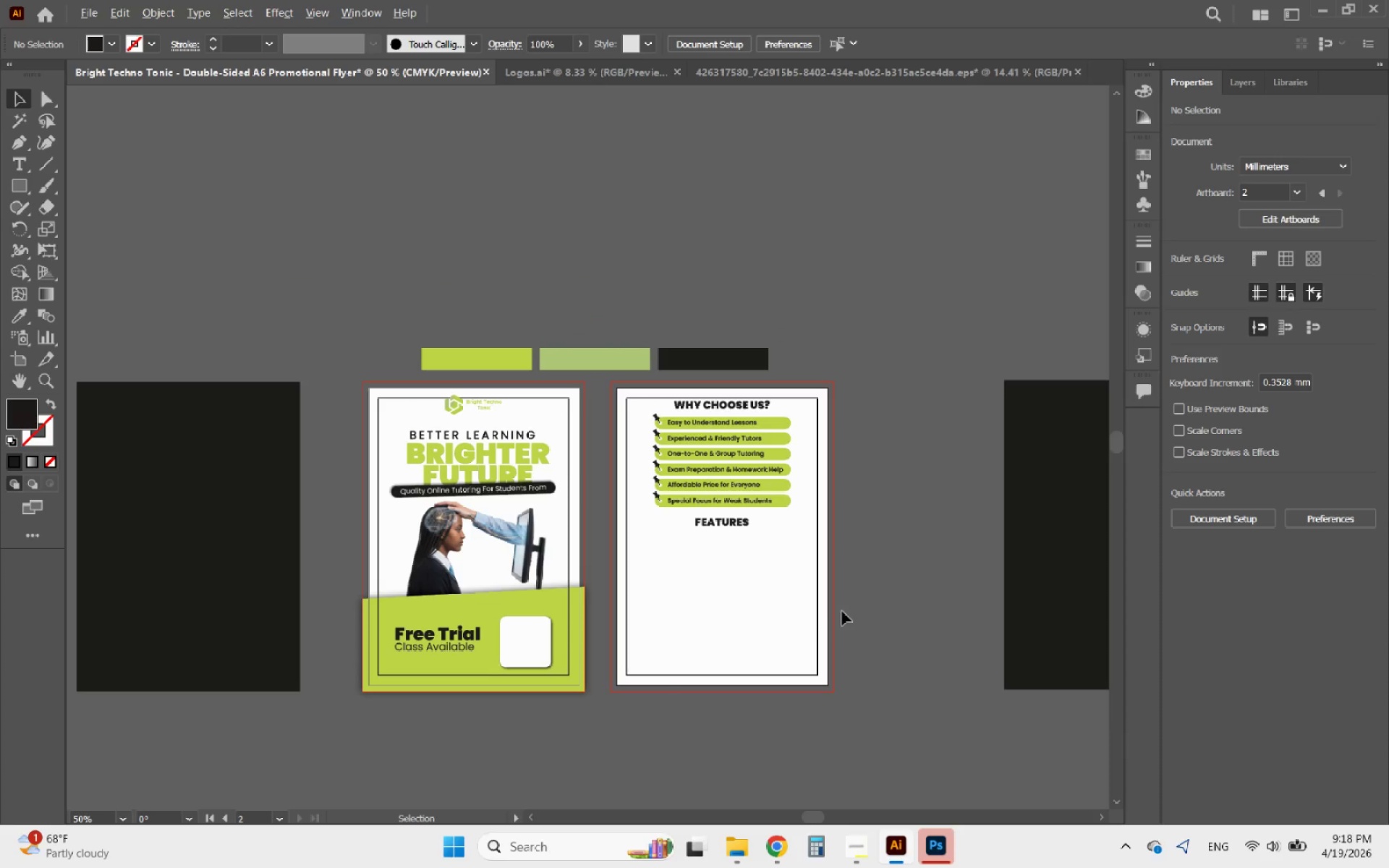 
hold_key(key=AltLeft, duration=1.17)
 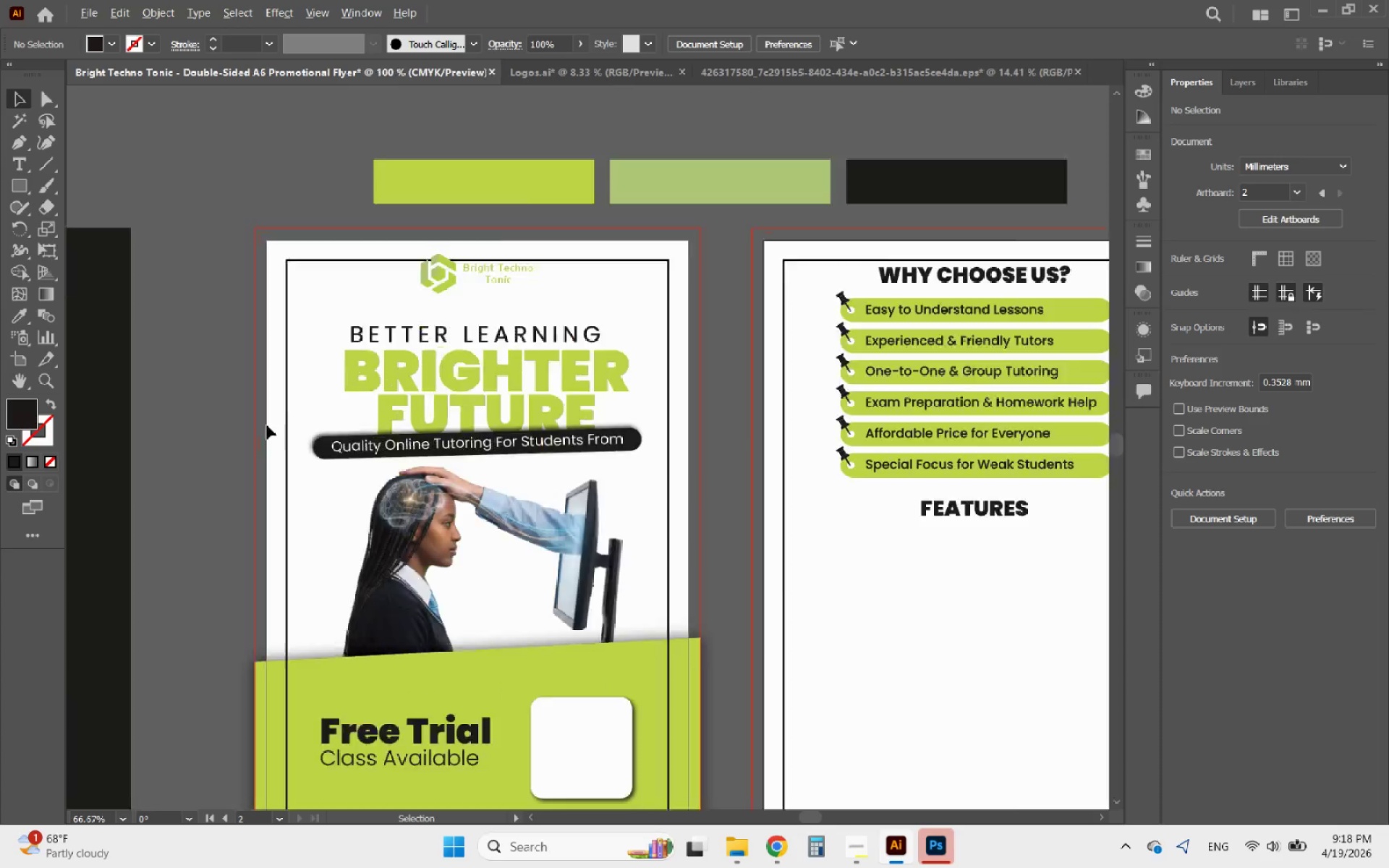 
scroll: coordinate [849, 591], scroll_direction: down, amount: 2.0
 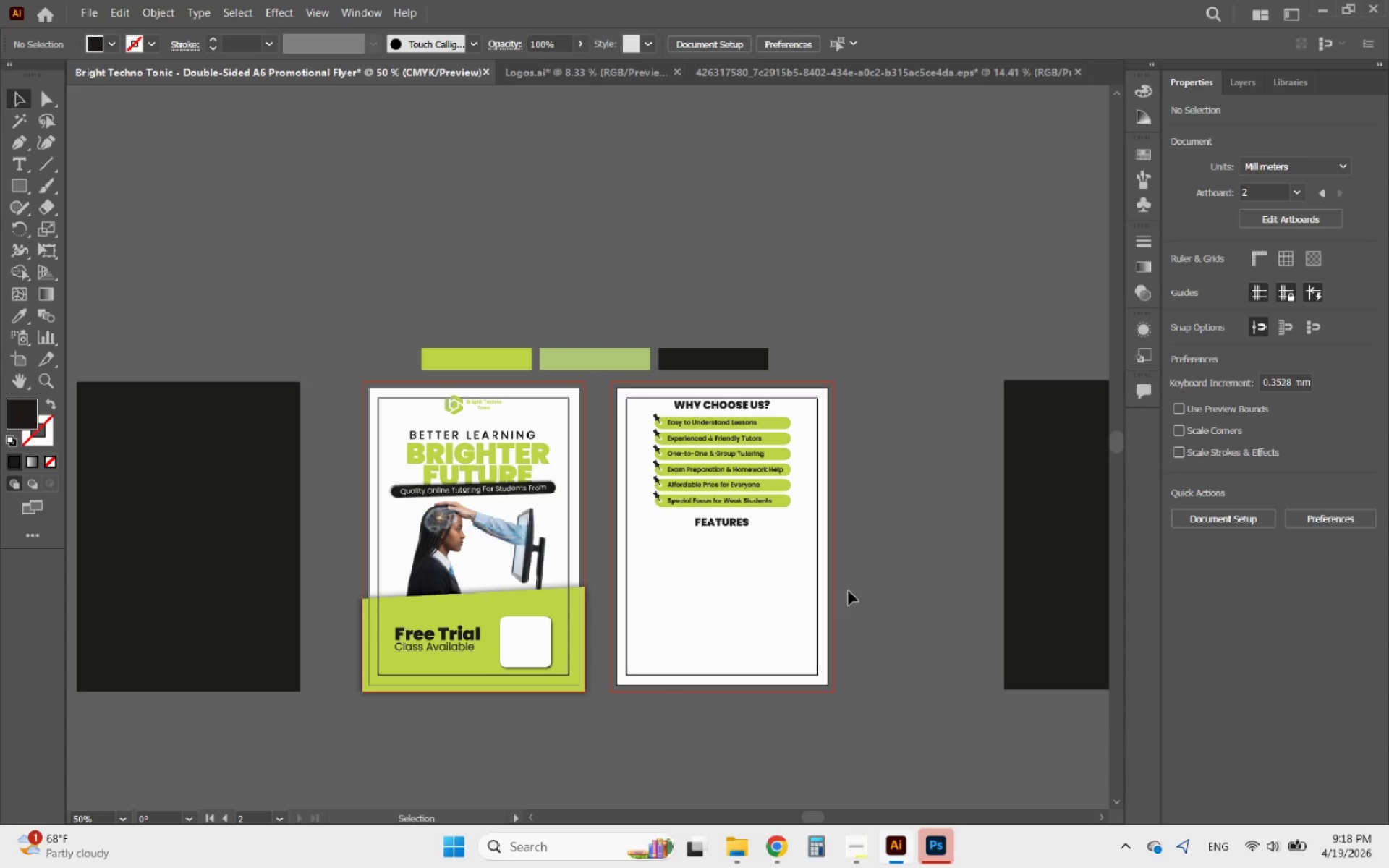 
scroll: coordinate [714, 646], scroll_direction: up, amount: 1.0
 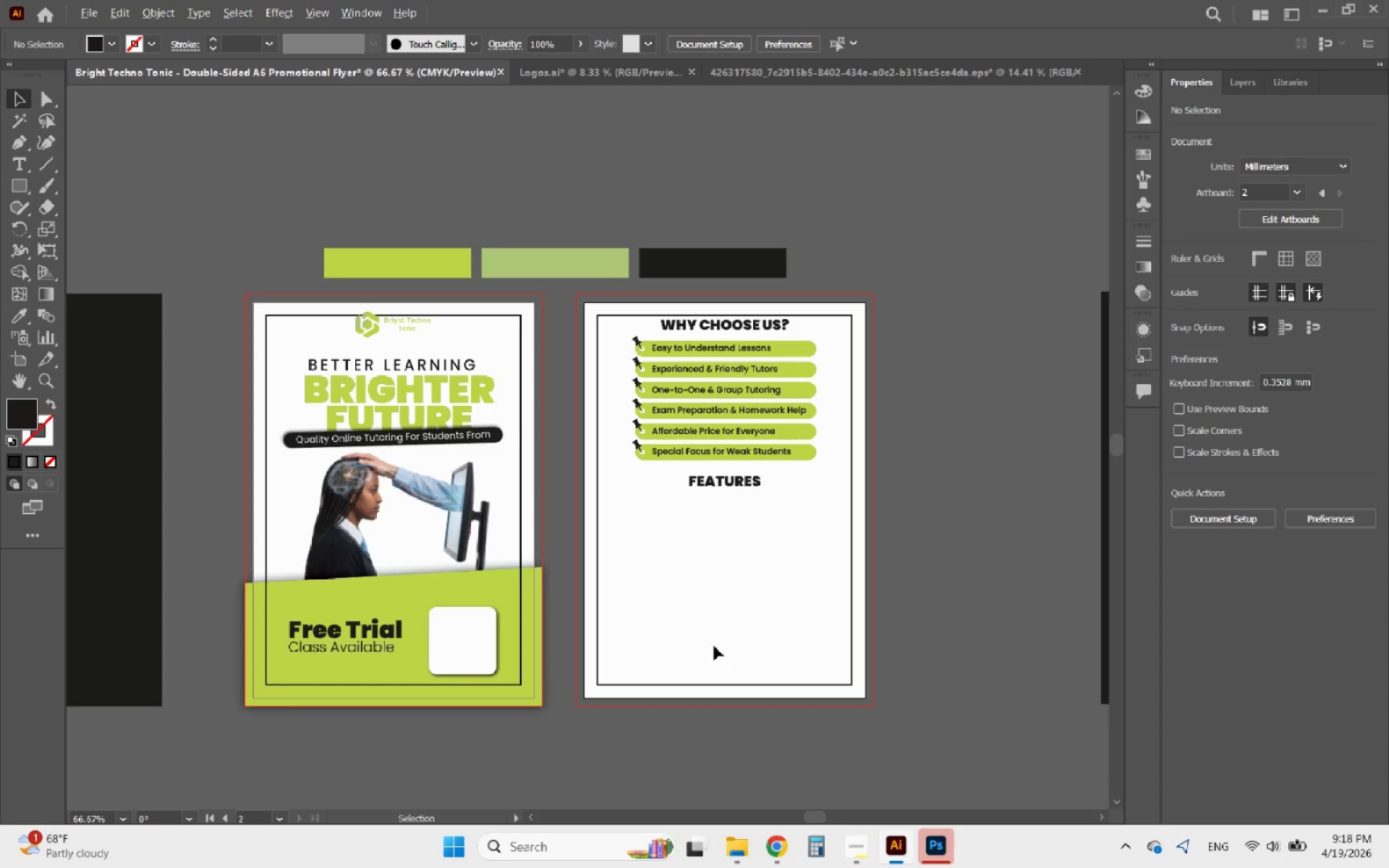 
hold_key(key=AltLeft, duration=2.03)
scroll: coordinate [288, 425], scroll_direction: up, amount: 3.0
 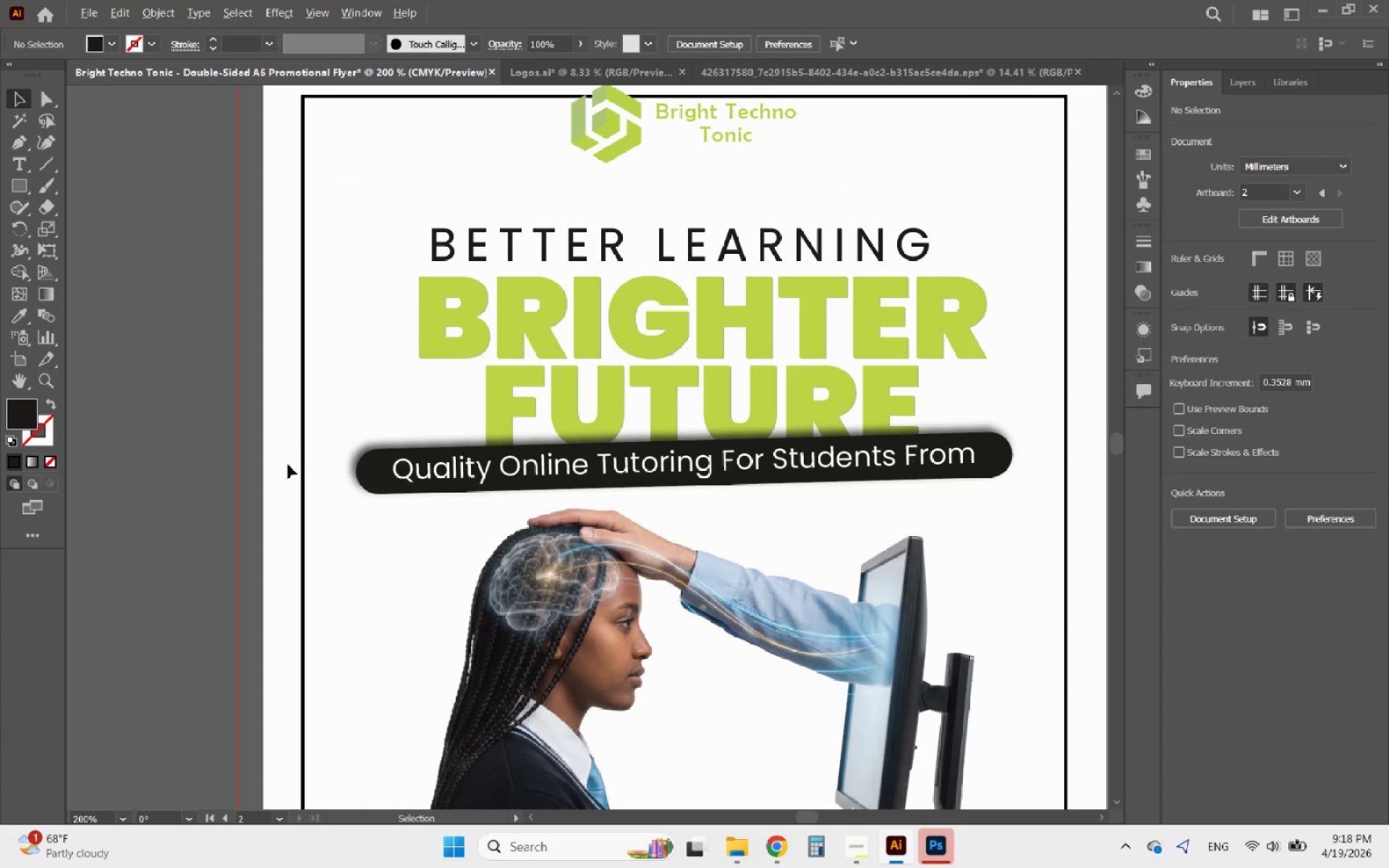 
scroll: coordinate [282, 482], scroll_direction: down, amount: 1.0
 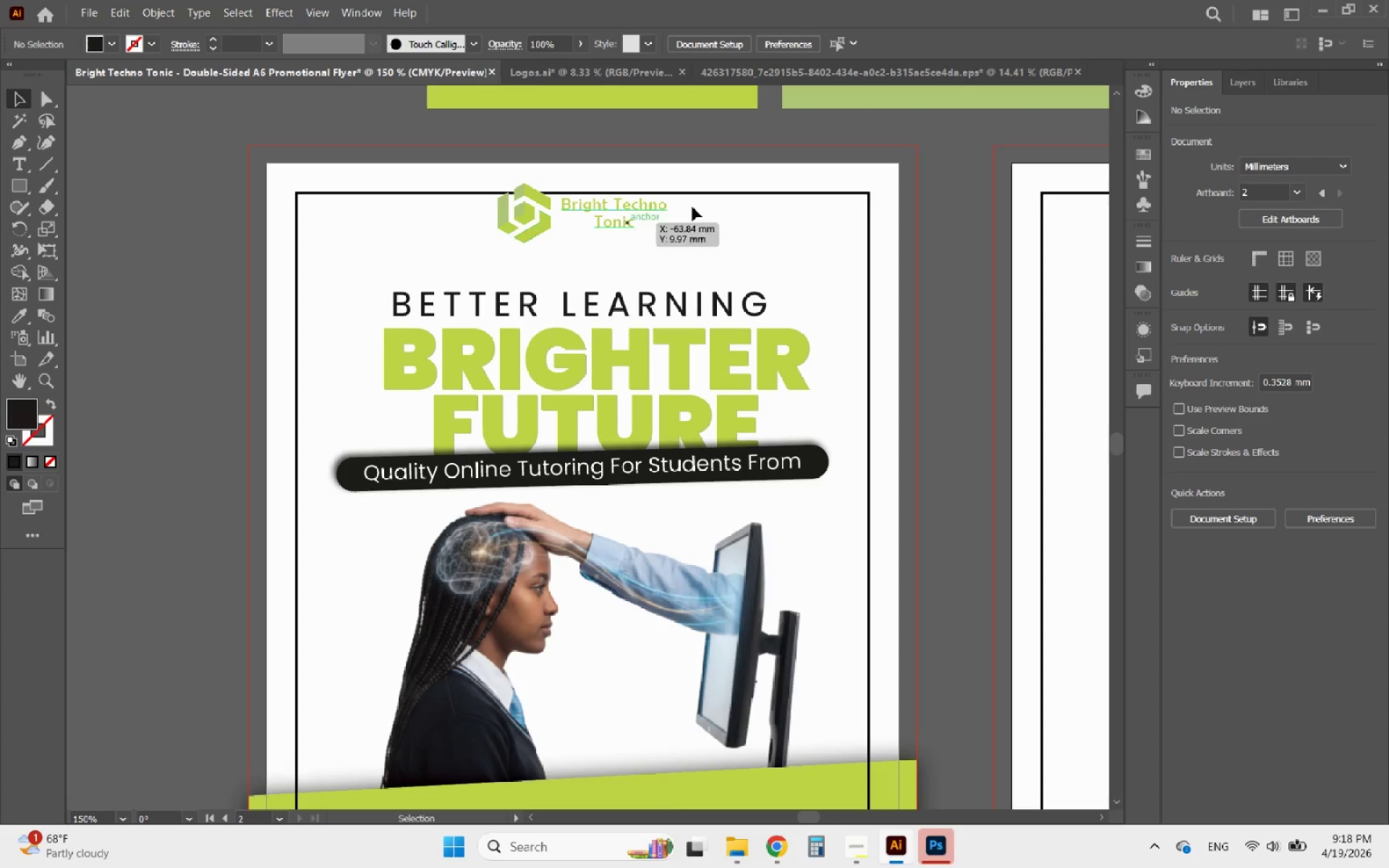 
left_click([714, 192])
 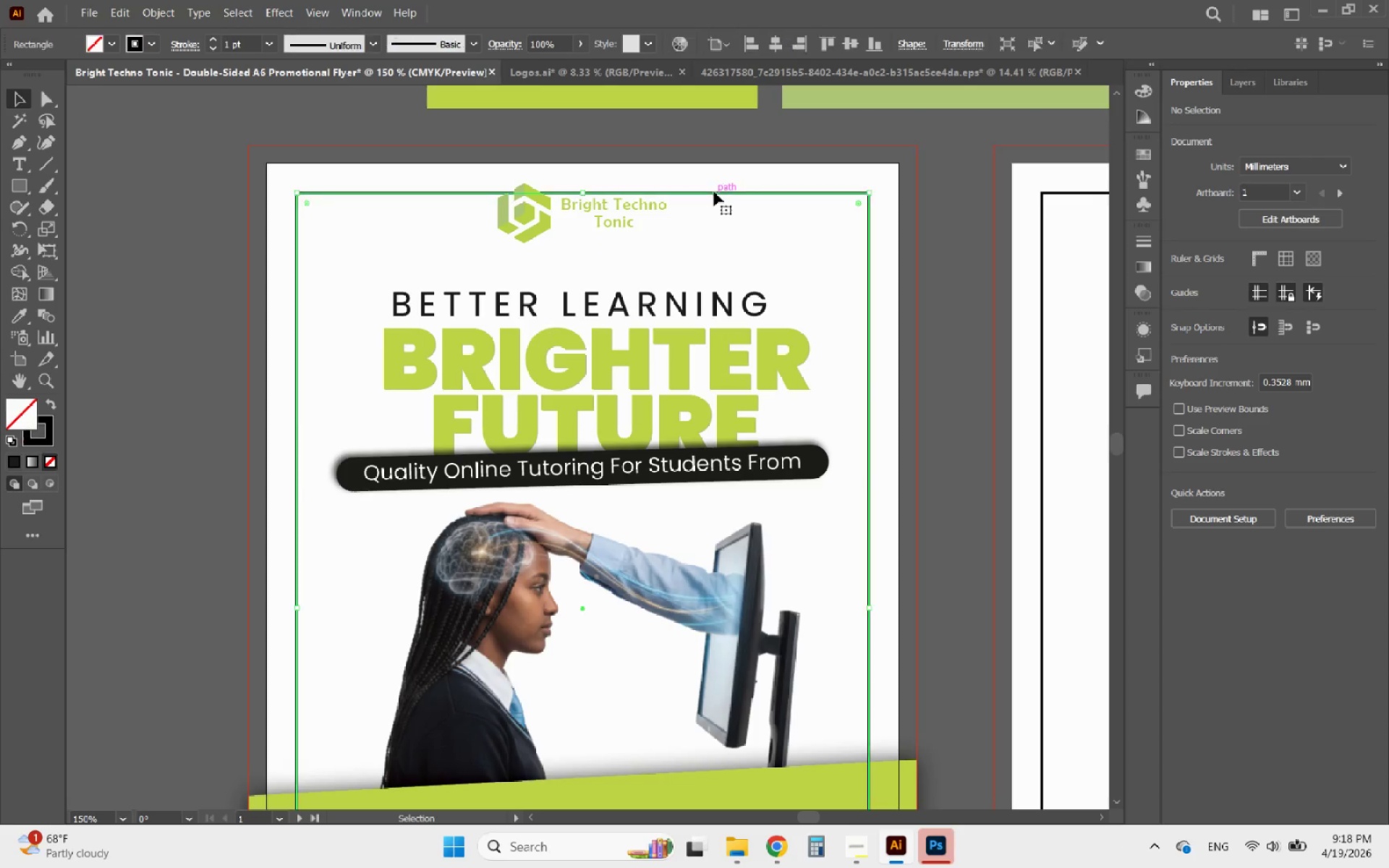 
hold_key(key=AltLeft, duration=1.09)
scroll: coordinate [629, 234], scroll_direction: down, amount: 2.0
 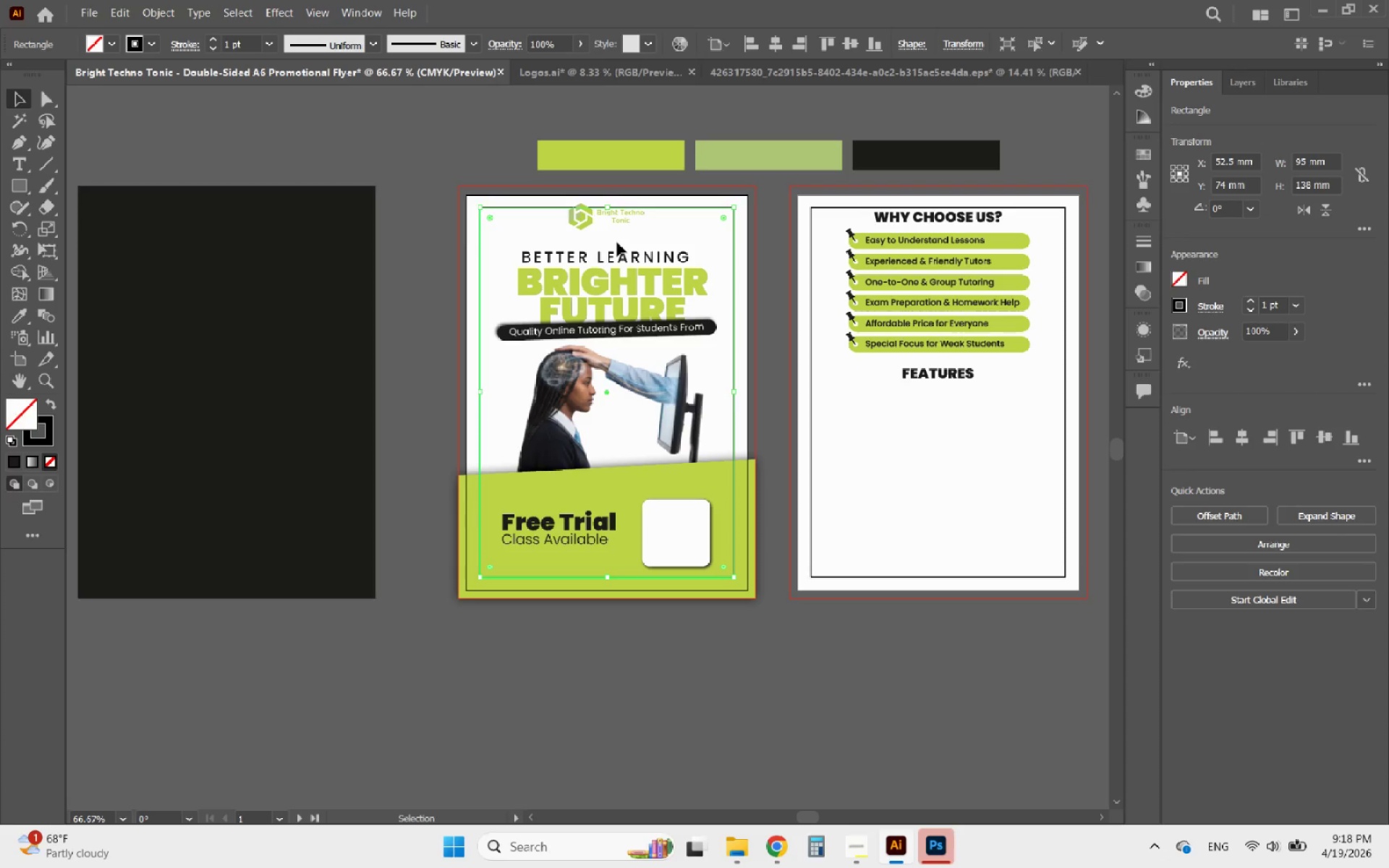 
left_click([429, 393])
 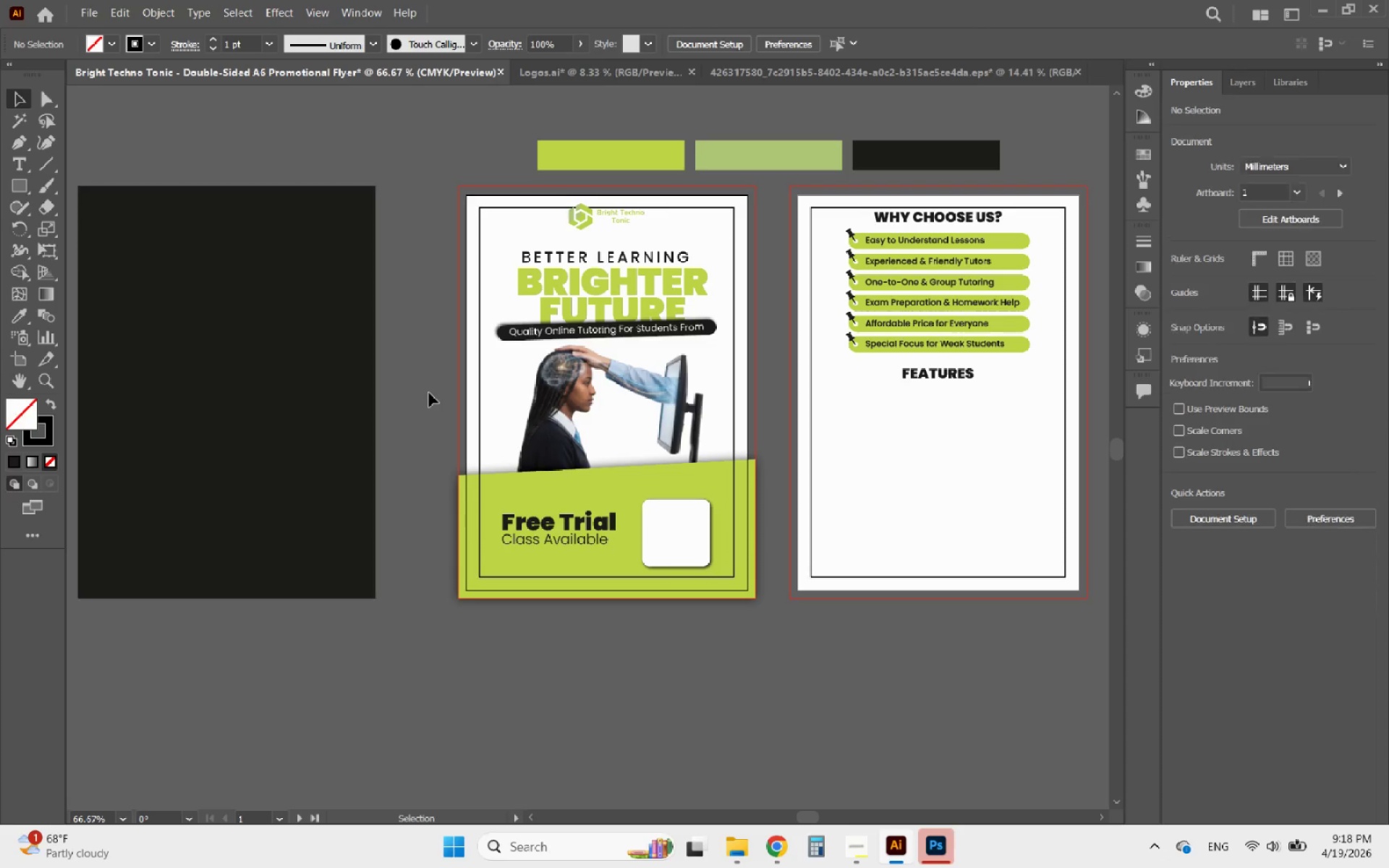 
hold_key(key=AltLeft, duration=5.31)
scroll: coordinate [663, 532], scroll_direction: up, amount: 2.0
 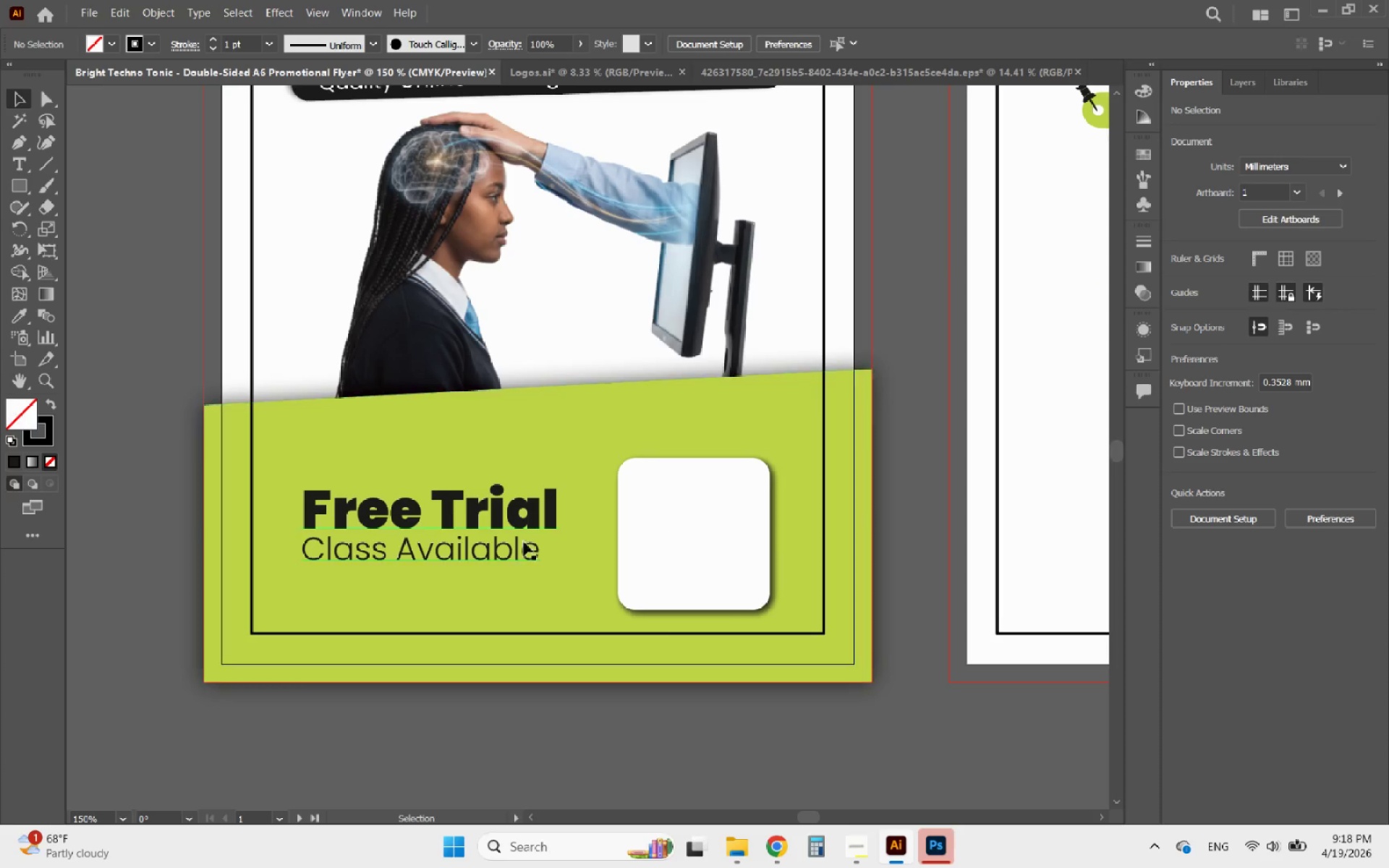 
key(Alt+AltLeft)
 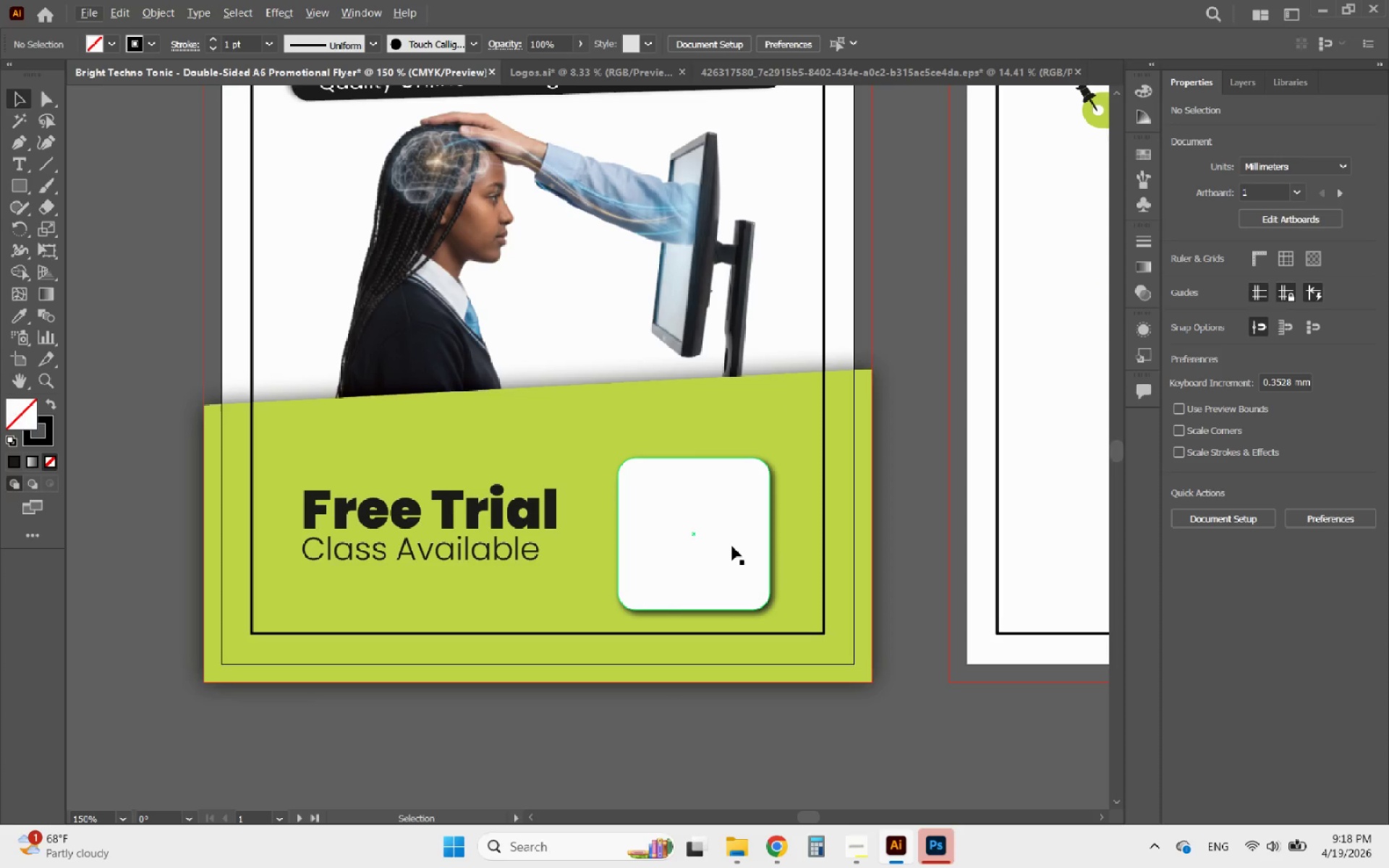 
left_click_drag(start_coordinate=[729, 546], to_coordinate=[750, 543])
 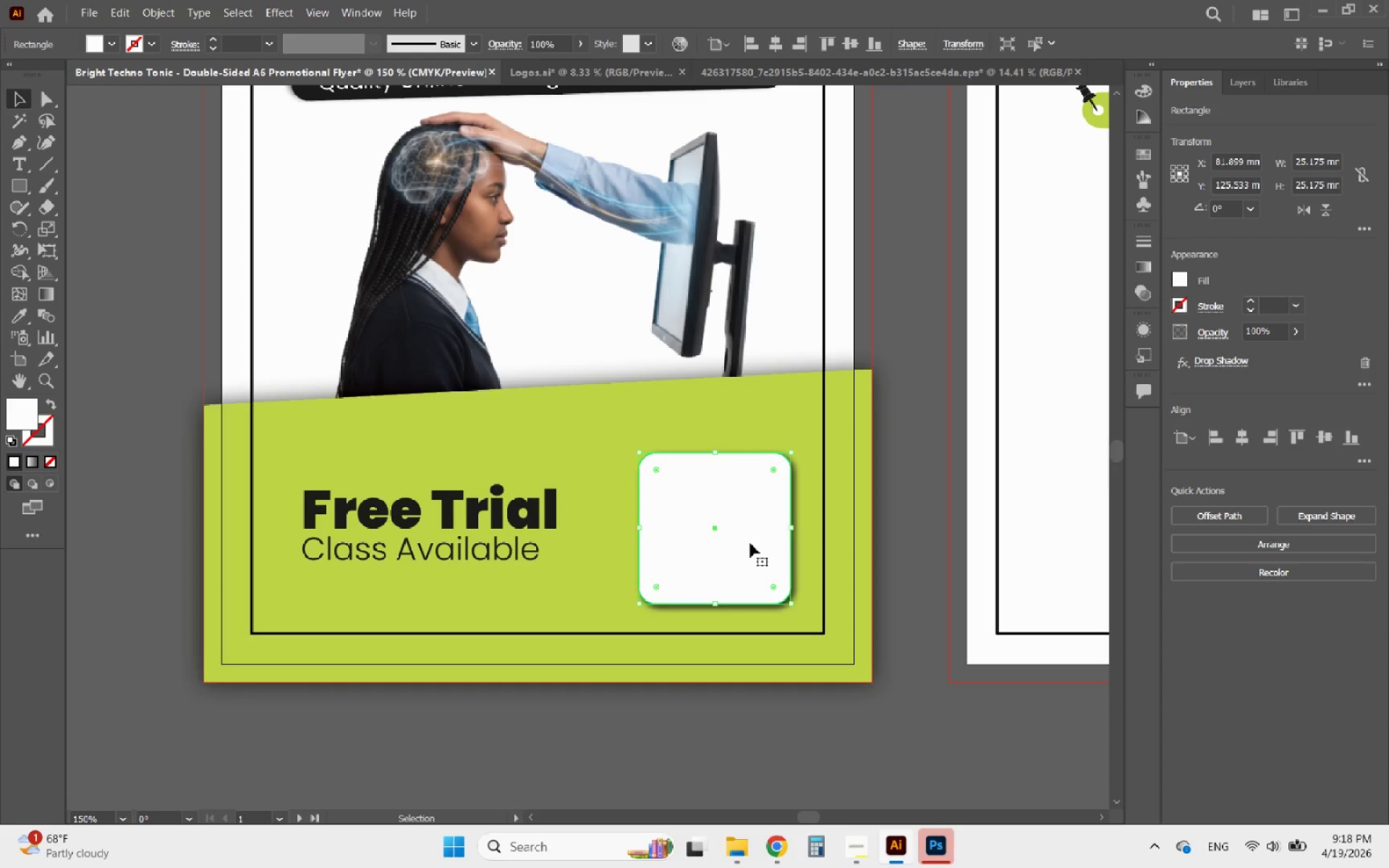 
hold_key(key=AltLeft, duration=2.48)
scroll: coordinate [530, 582], scroll_direction: down, amount: 2.0
 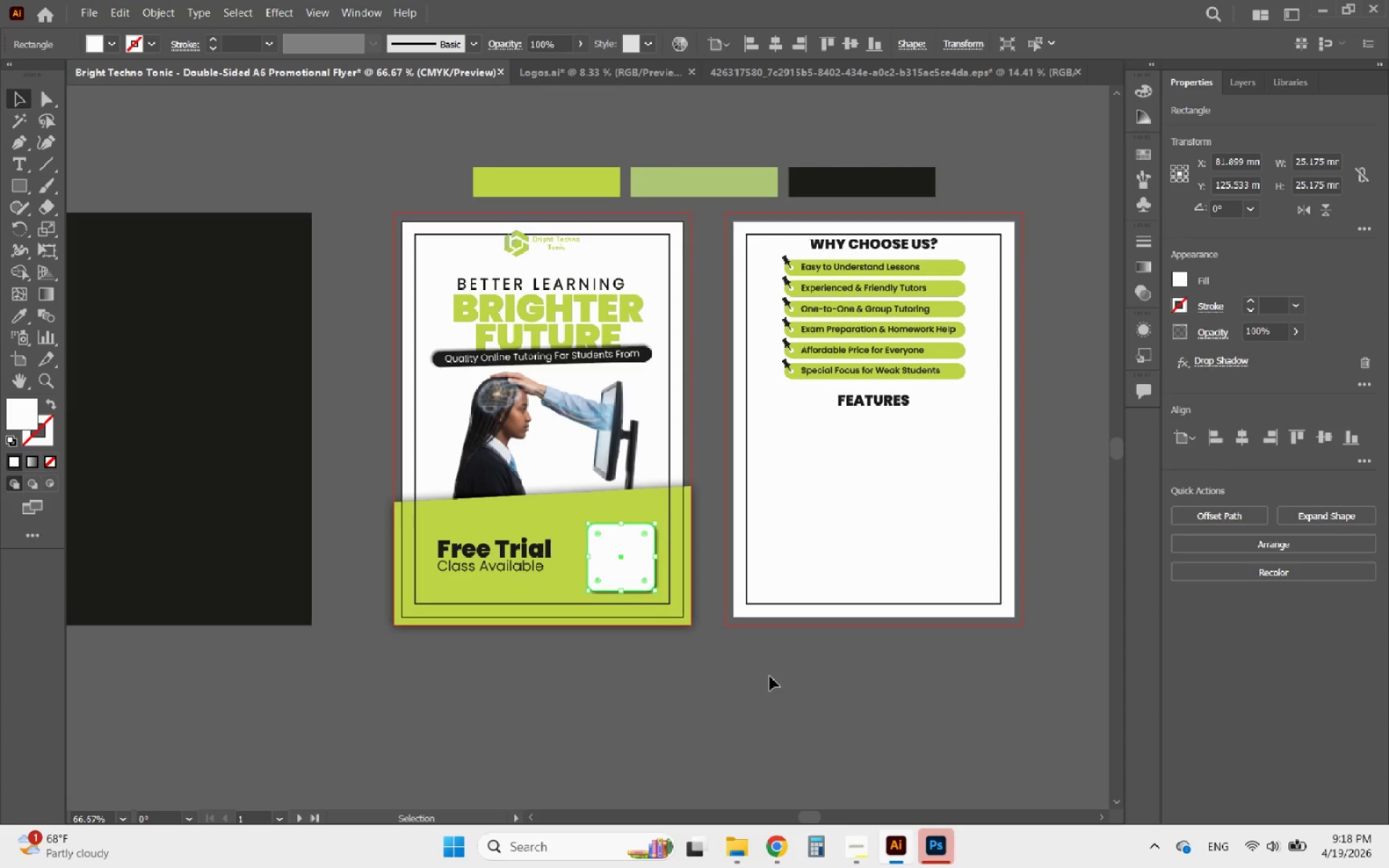 
left_click([770, 676])
 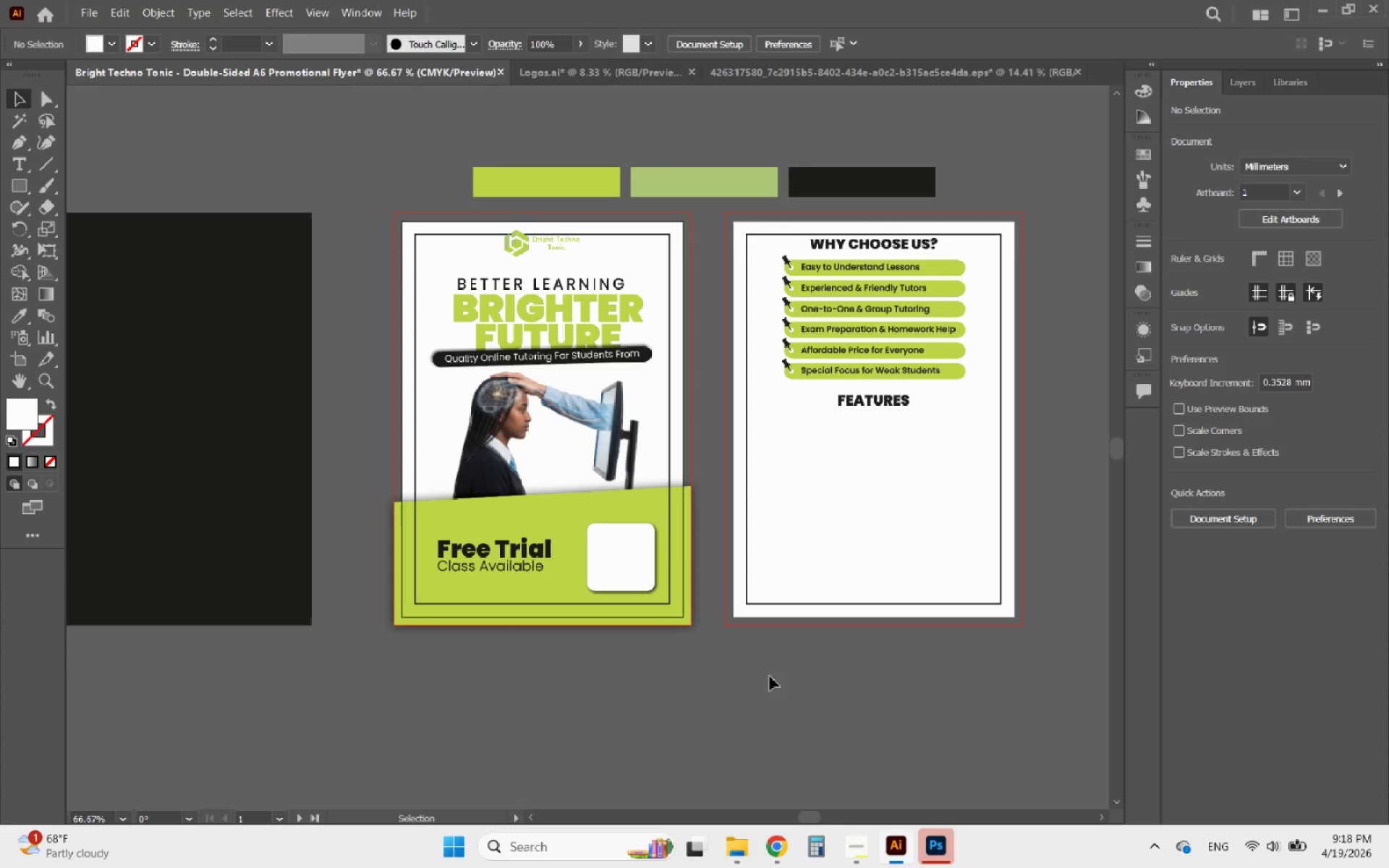 
hold_key(key=AltLeft, duration=1.3)
scroll: coordinate [974, 281], scroll_direction: up, amount: 2.0
 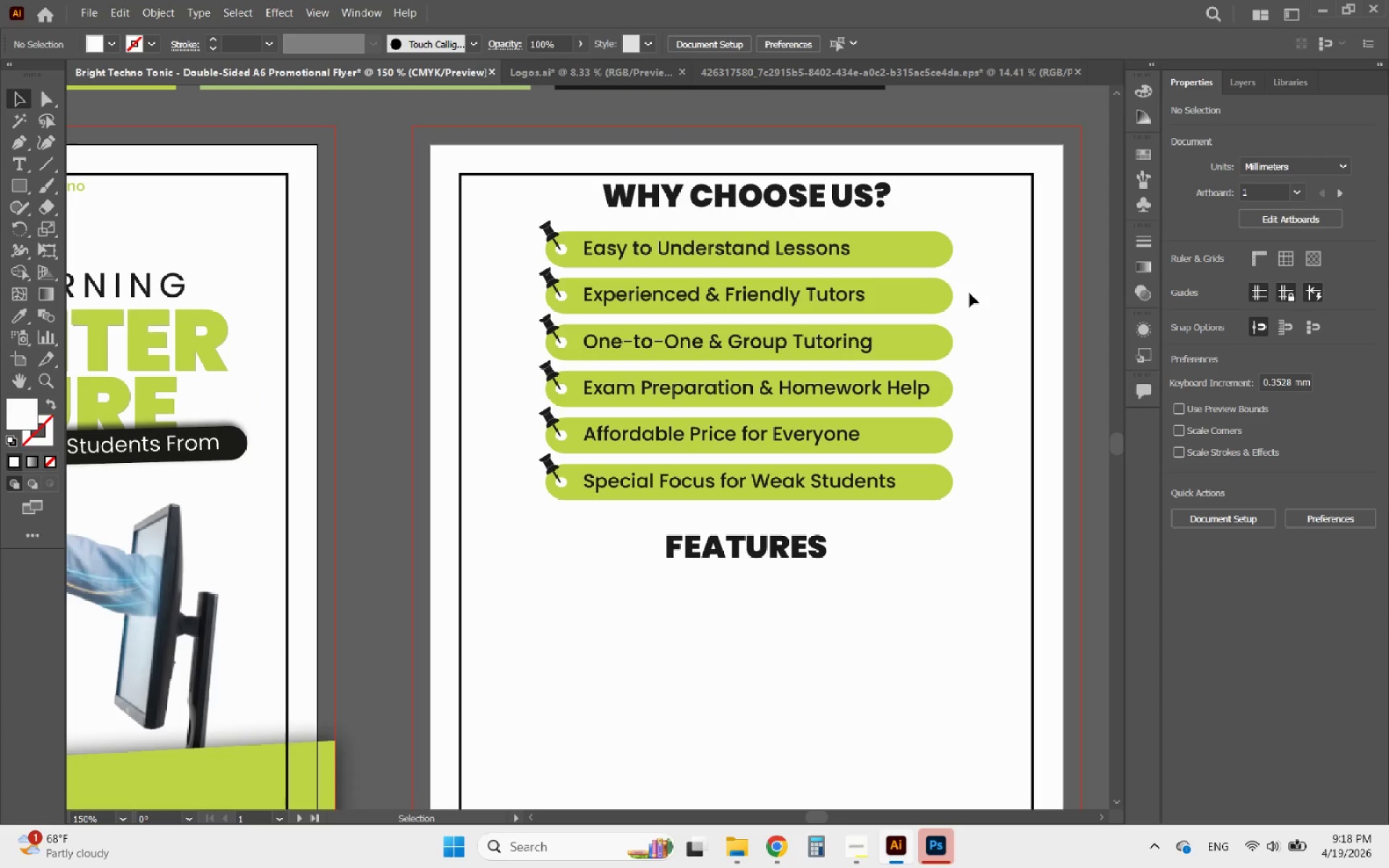 
hold_key(key=AltLeft, duration=1.05)
scroll: coordinate [739, 365], scroll_direction: down, amount: 1.0
 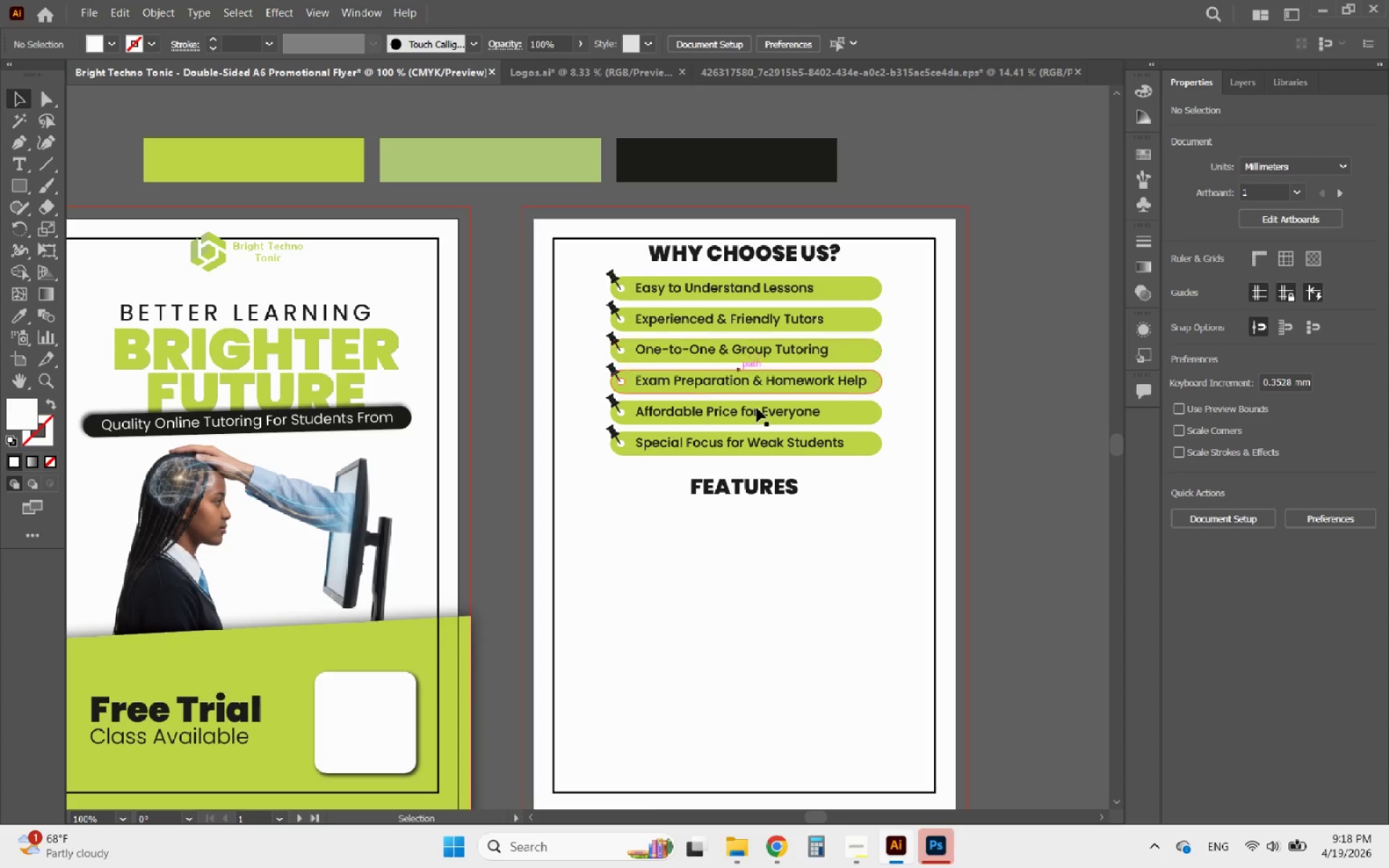 
hold_key(key=AltLeft, duration=2.0)
scroll: coordinate [780, 558], scroll_direction: up, amount: 1.0
 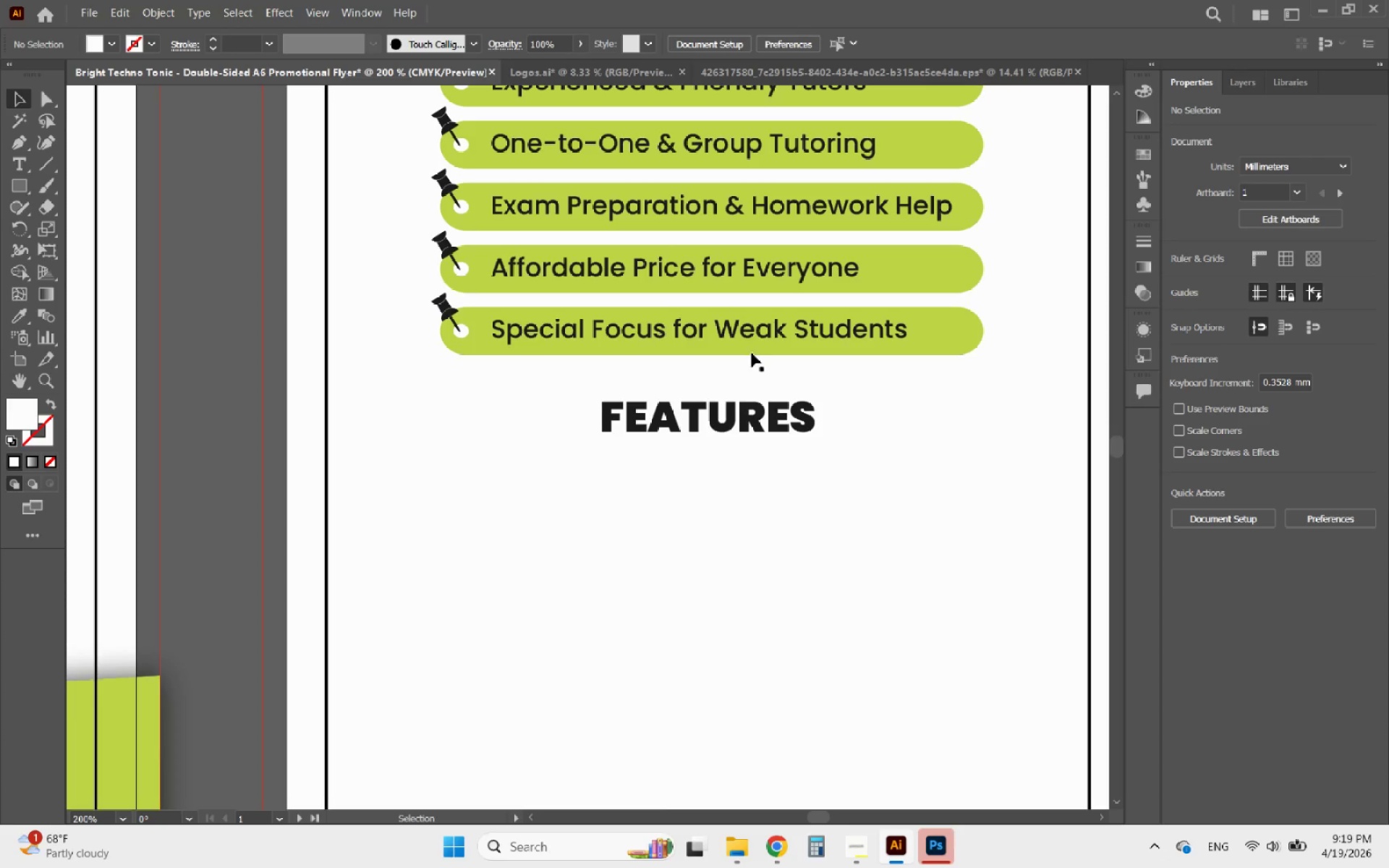 
left_click([742, 327])
 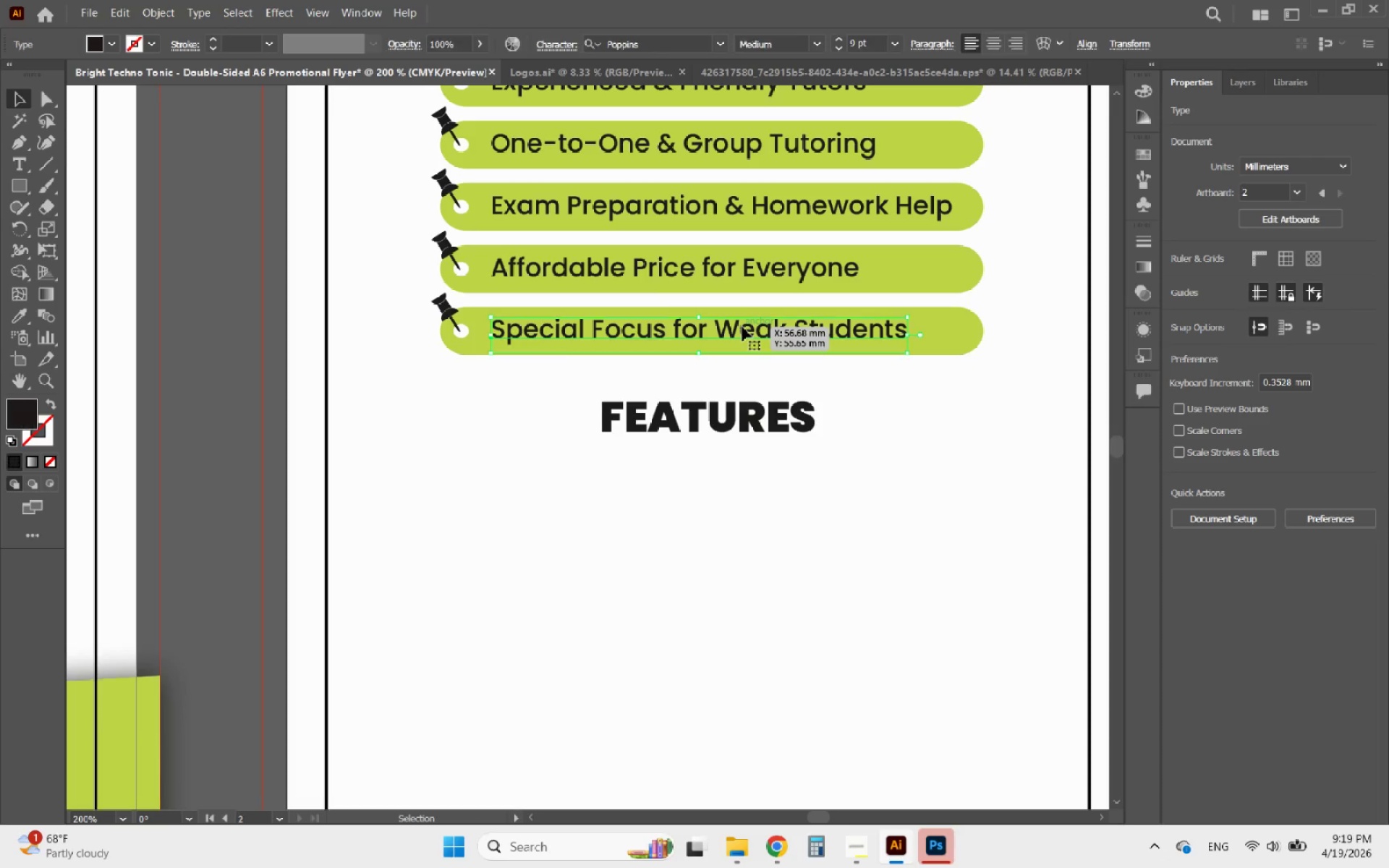 
hold_key(key=AltLeft, duration=1.64)
left_click_drag(start_coordinate=[742, 327], to_coordinate=[687, 525])
 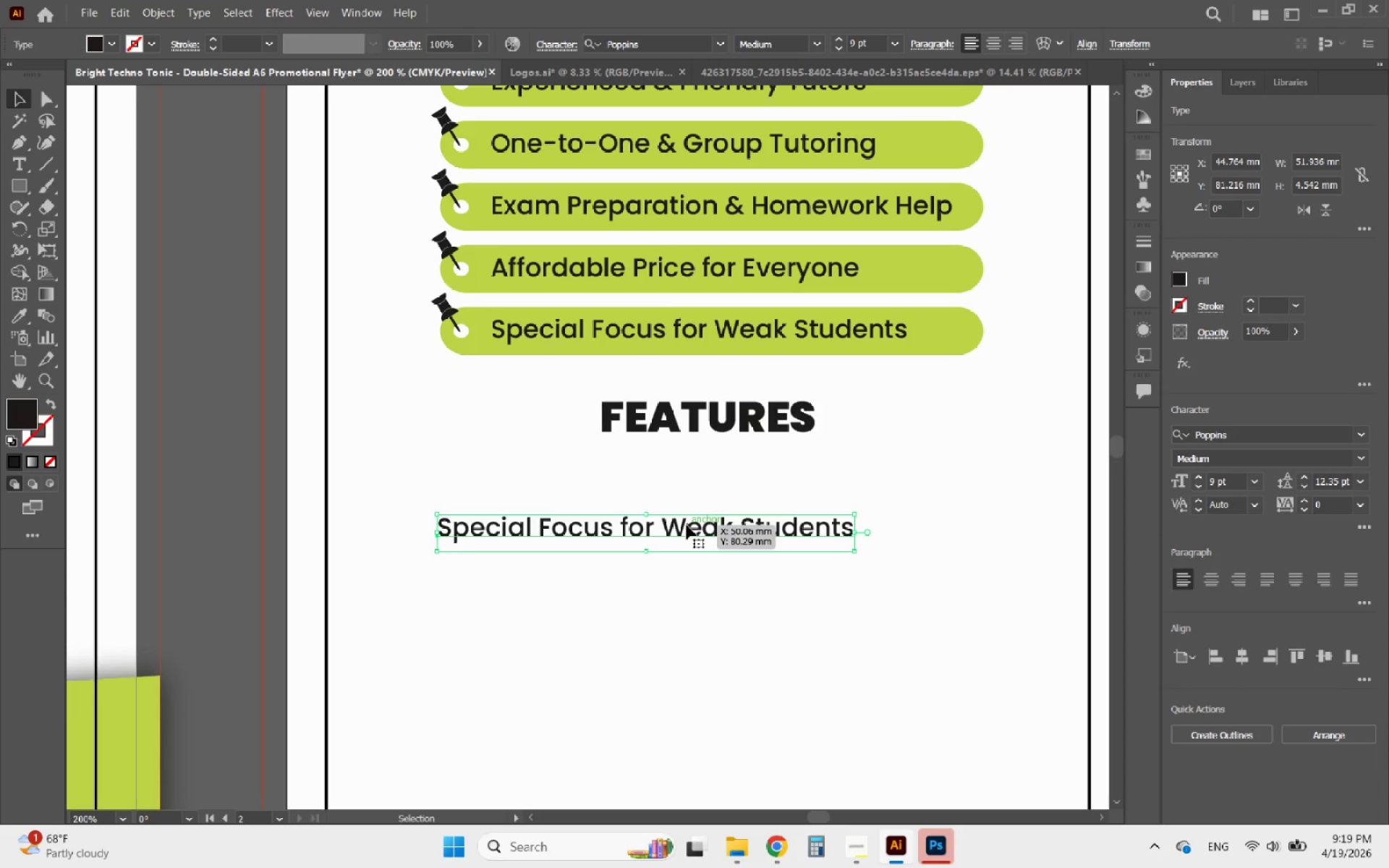 
double_click([687, 525])
 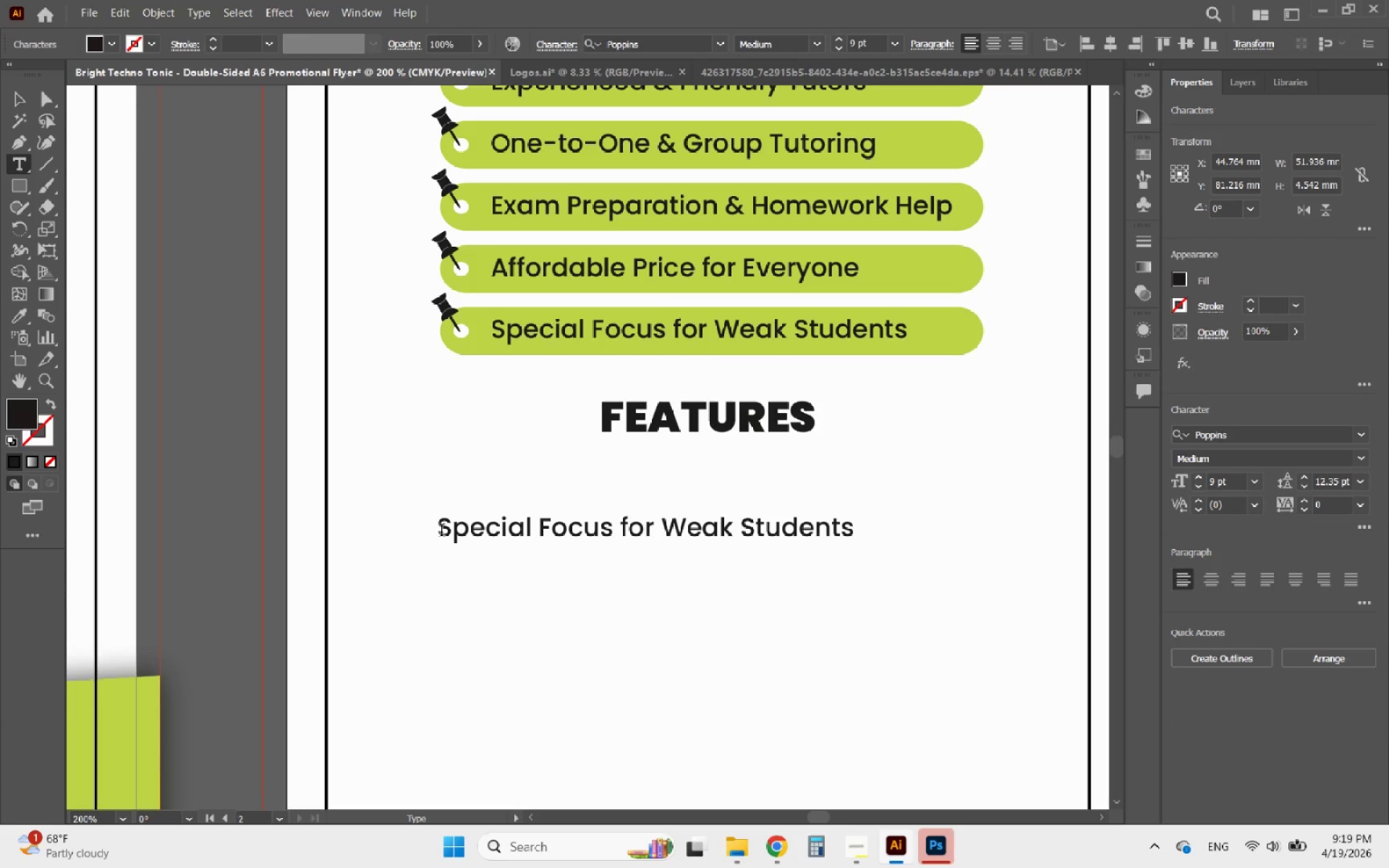 
left_click_drag(start_coordinate=[441, 532], to_coordinate=[933, 561])
 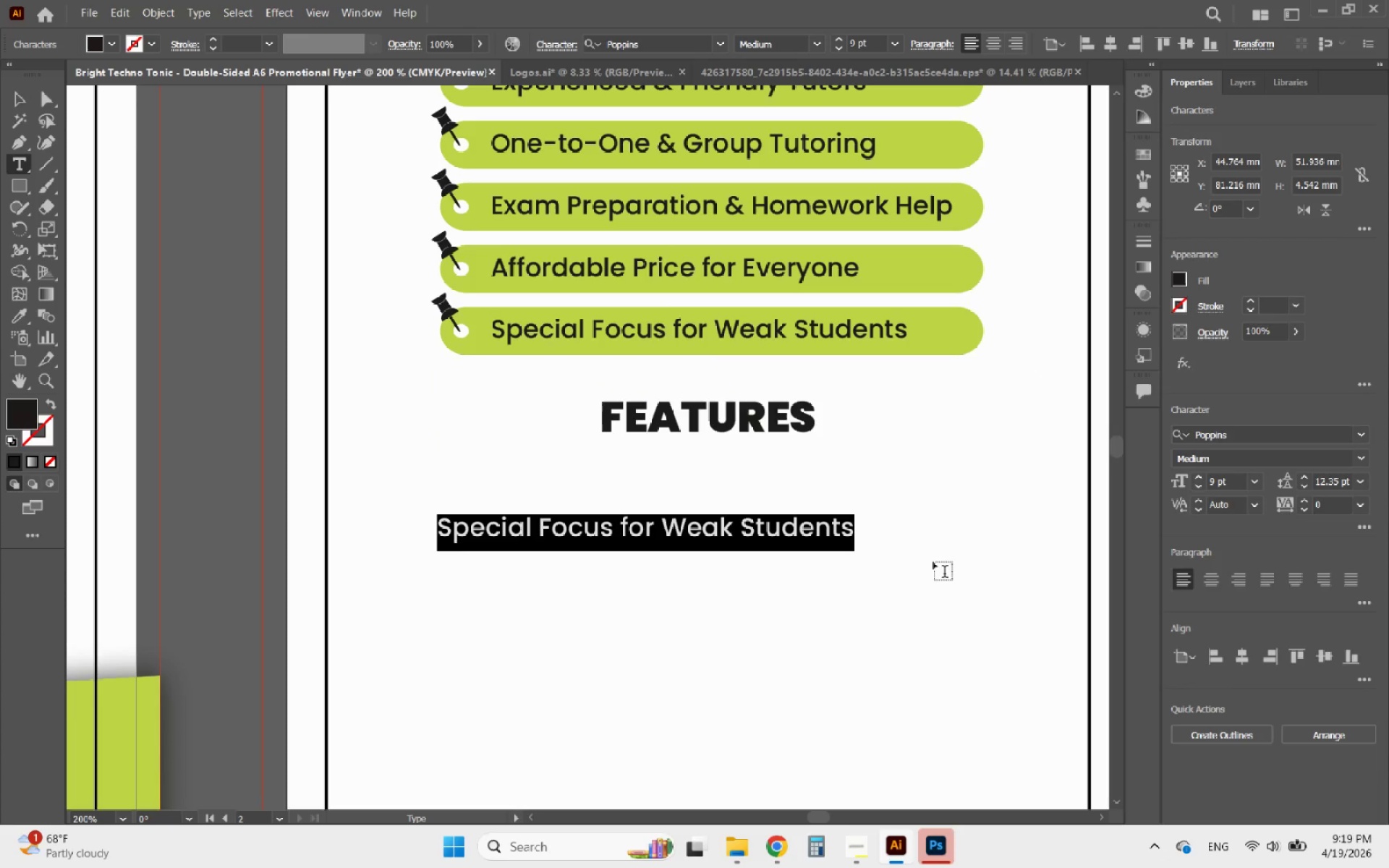 
wait(7.5)
 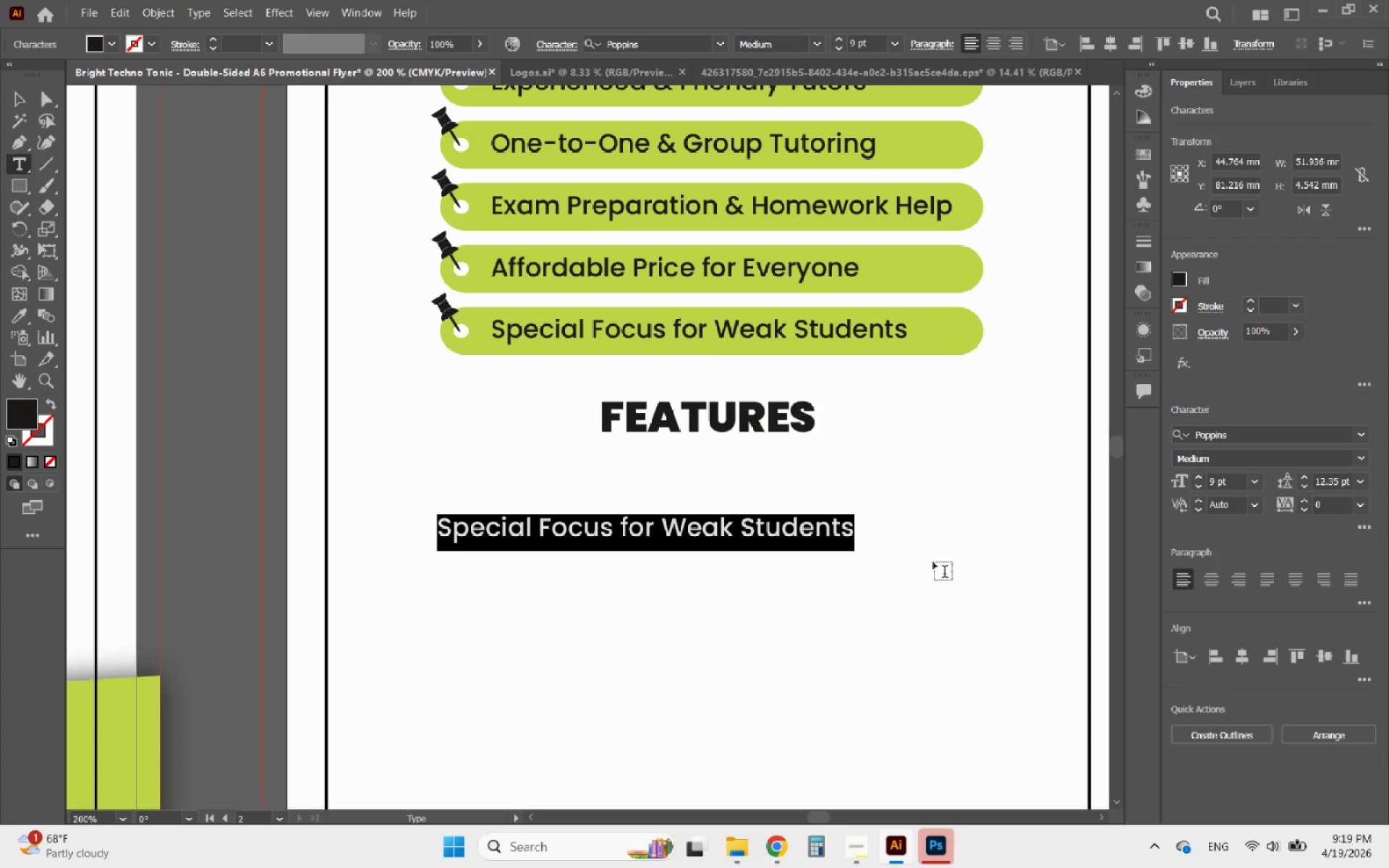 
type(Learn Anytime )
 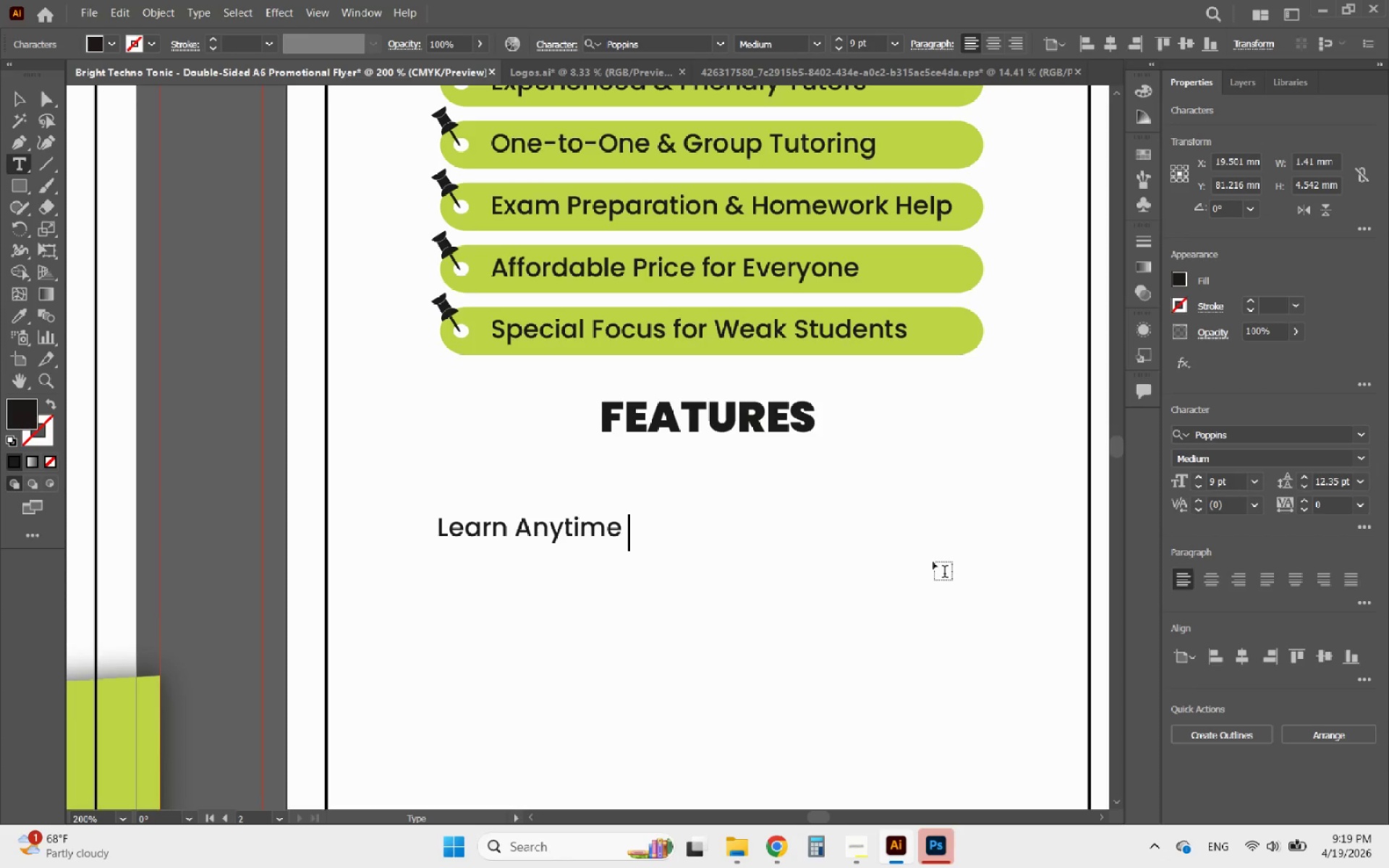 
key(Backspace)
type(. Le)
key(Backspace)
key(Backspace)
type(, Anywhere)
 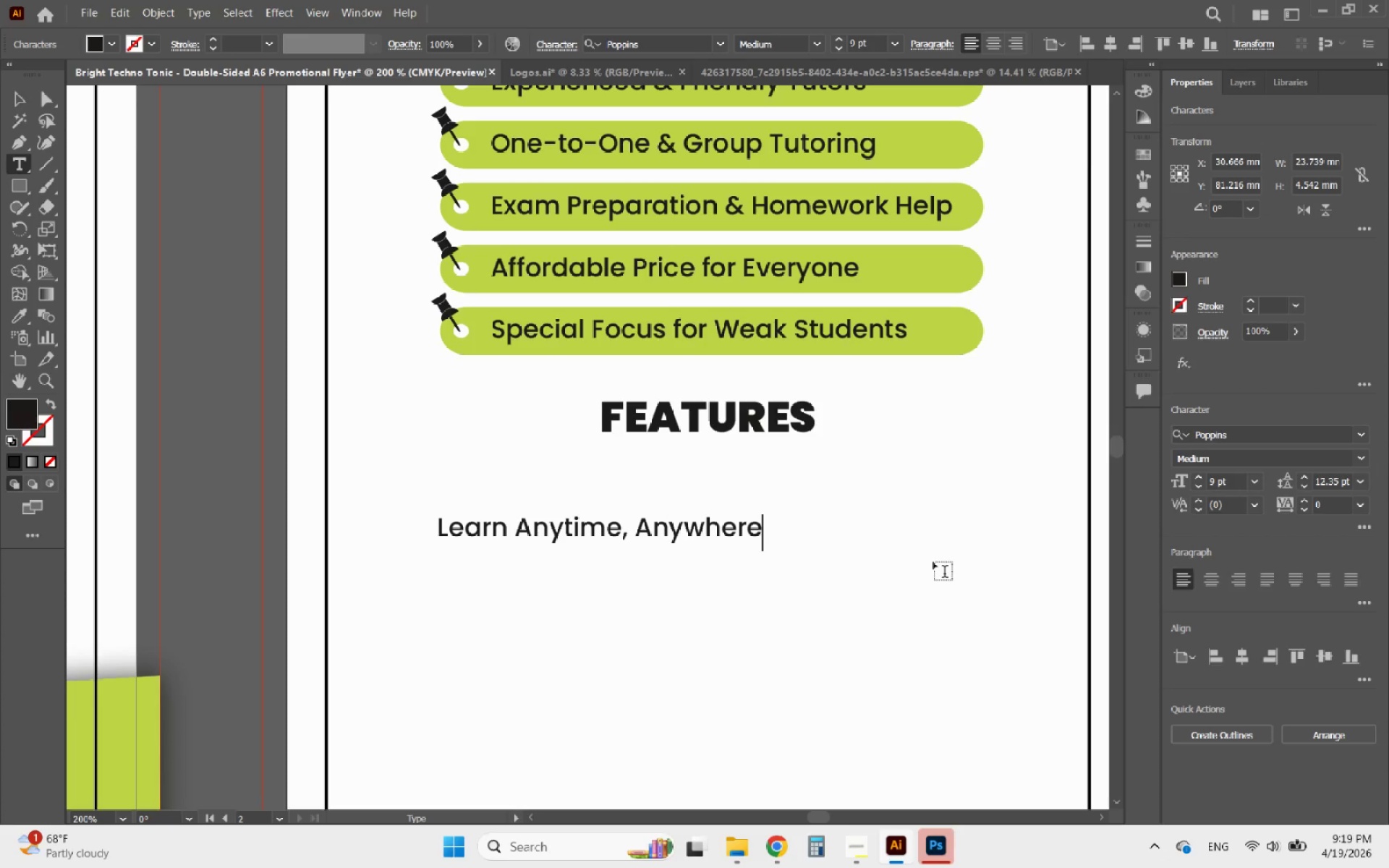 
left_click([26, 95])
 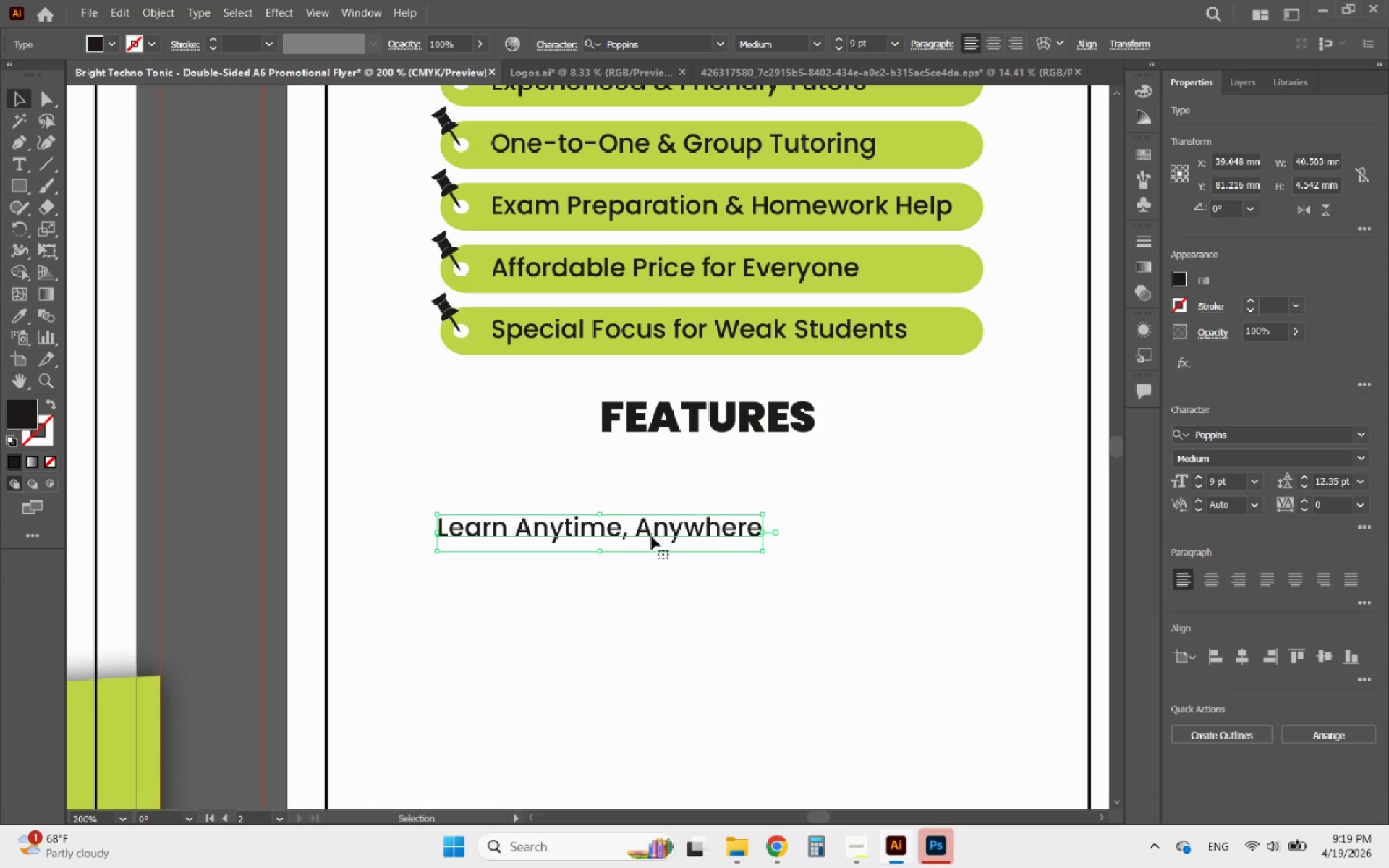 
left_click_drag(start_coordinate=[653, 536], to_coordinate=[765, 478])
 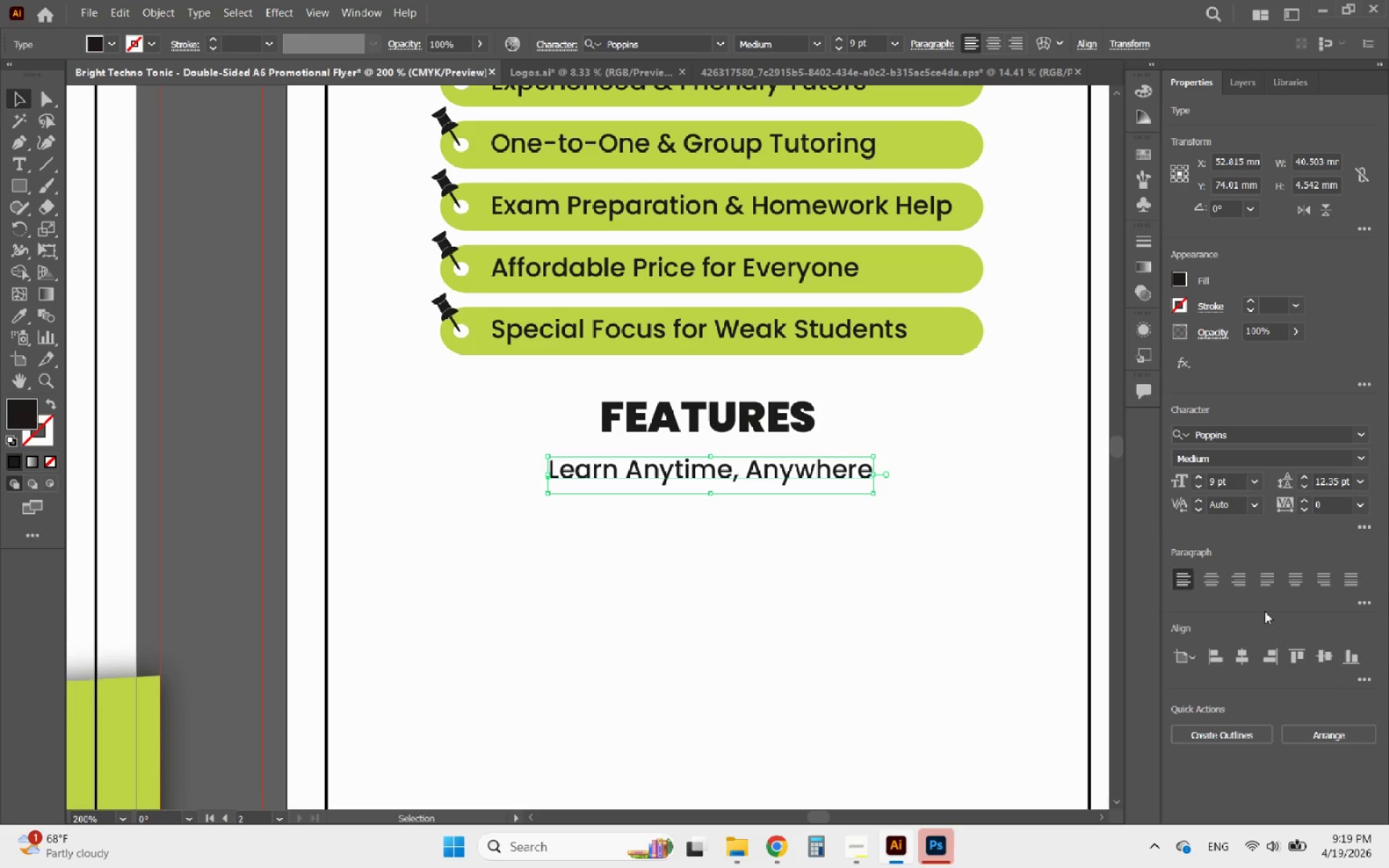 
left_click([1212, 584])
 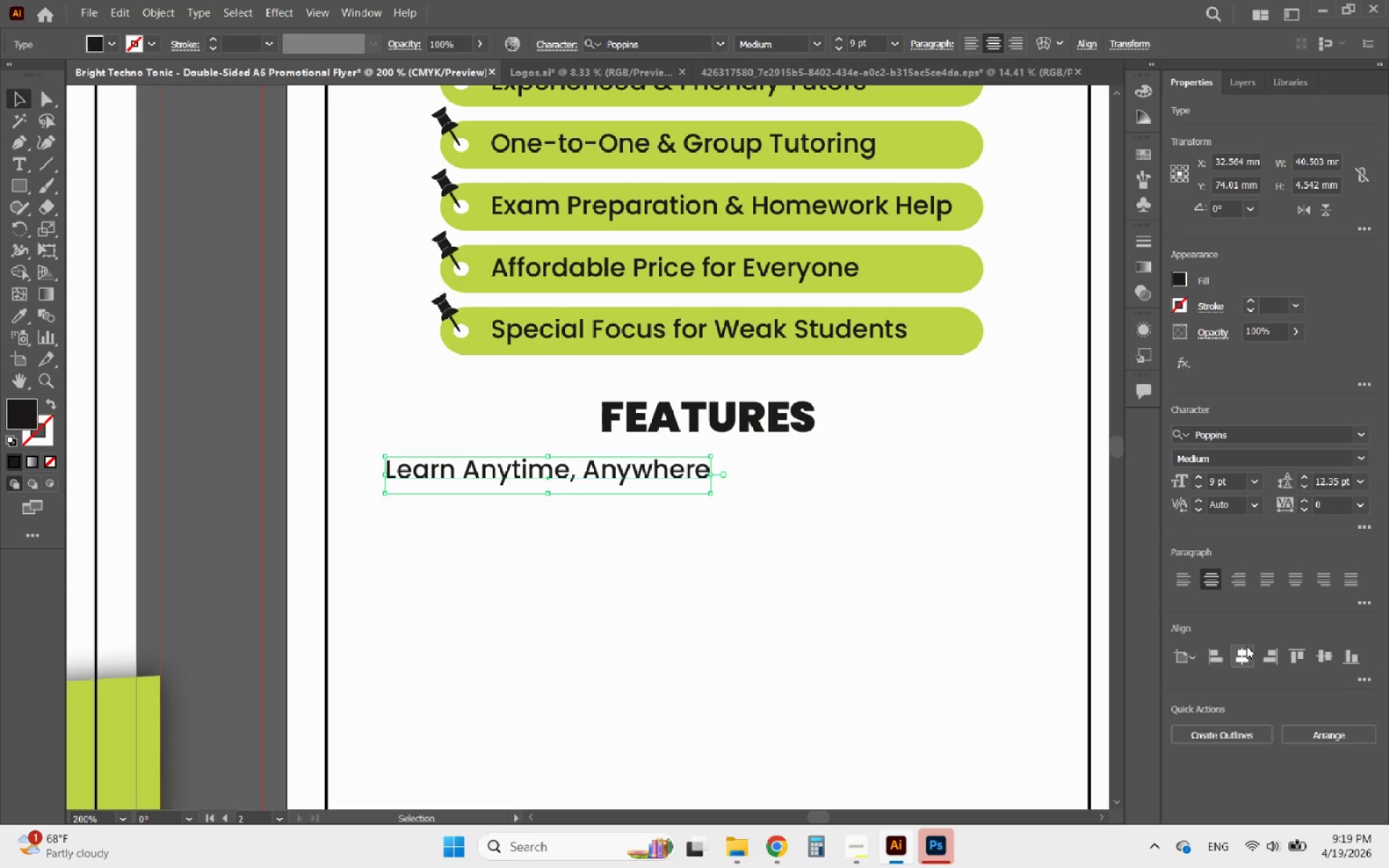 
left_click([1249, 652])
 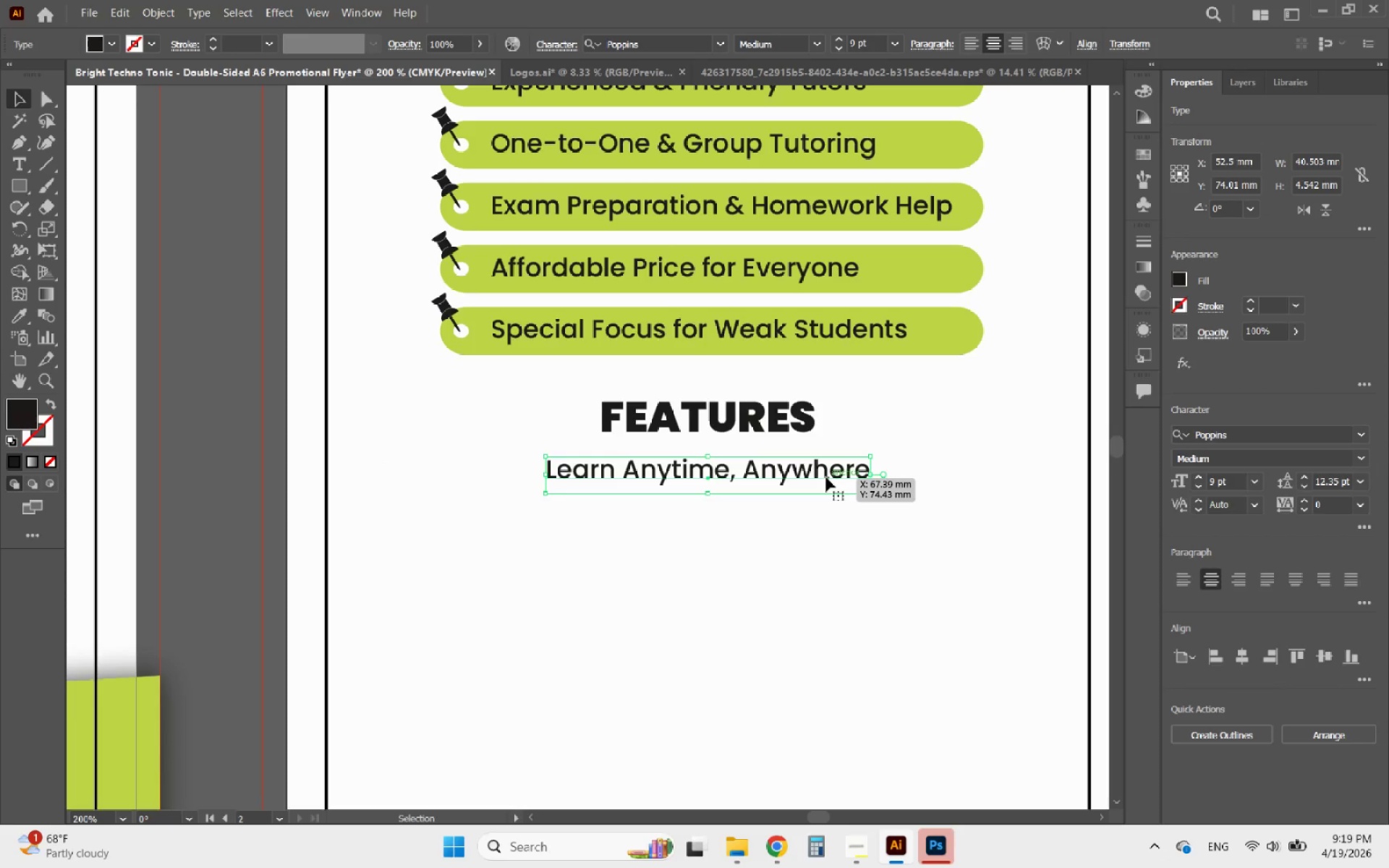 
left_click_drag(start_coordinate=[826, 477], to_coordinate=[826, 472])
 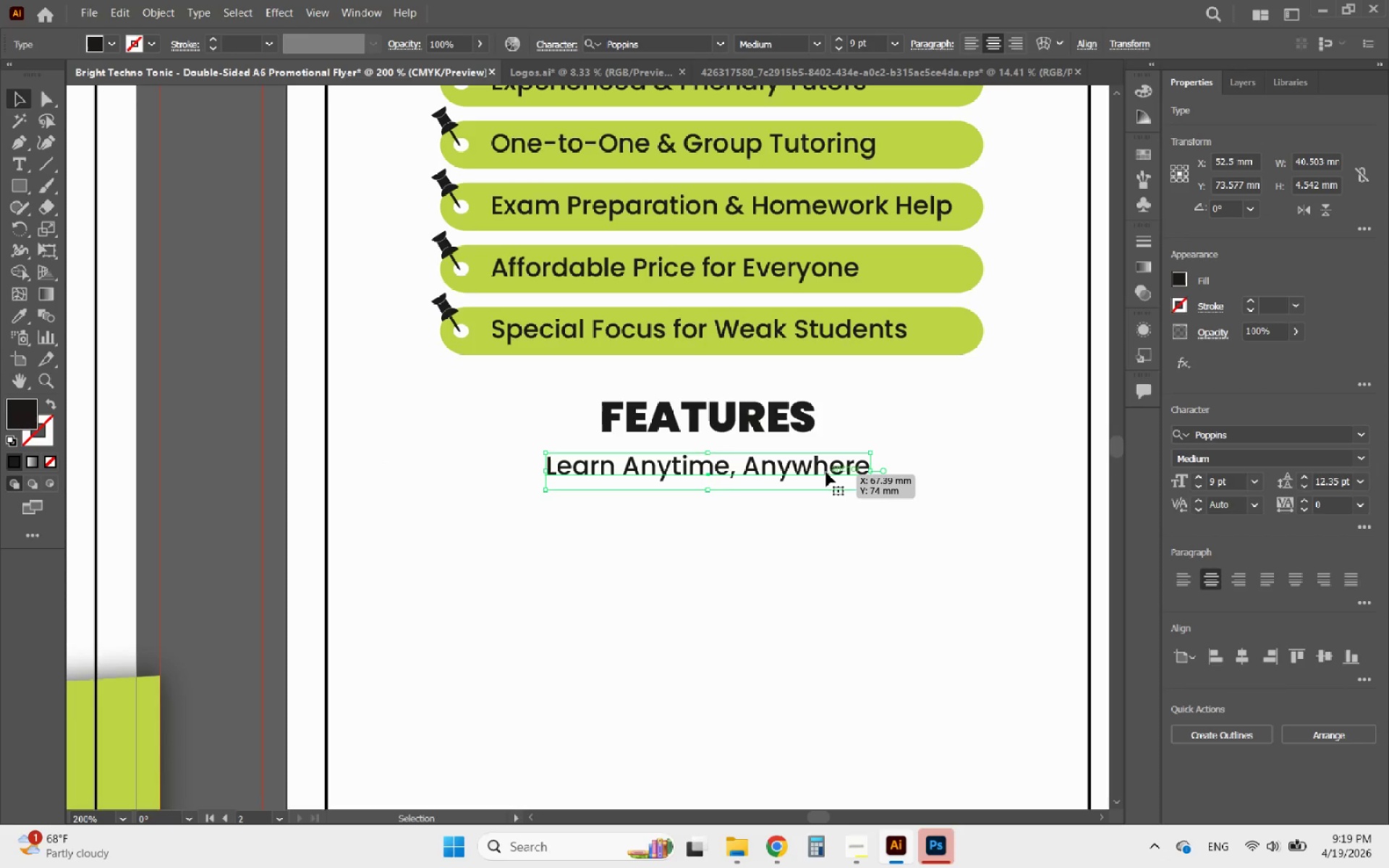 
hold_key(key=AltLeft, duration=2.19)
left_click_drag(start_coordinate=[826, 472], to_coordinate=[825, 516])
 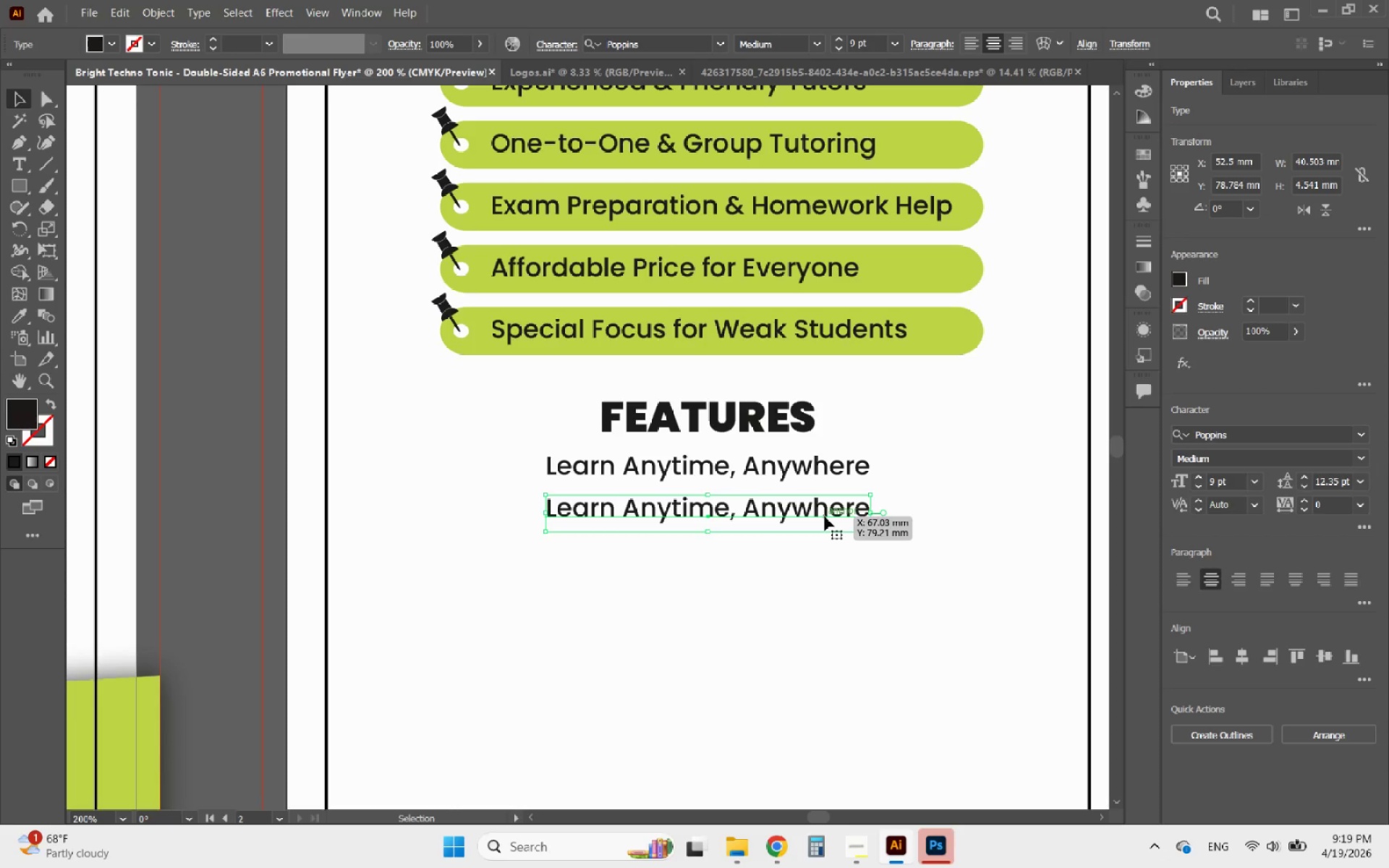 
hold_key(key=ShiftLeft, duration=1.7)
 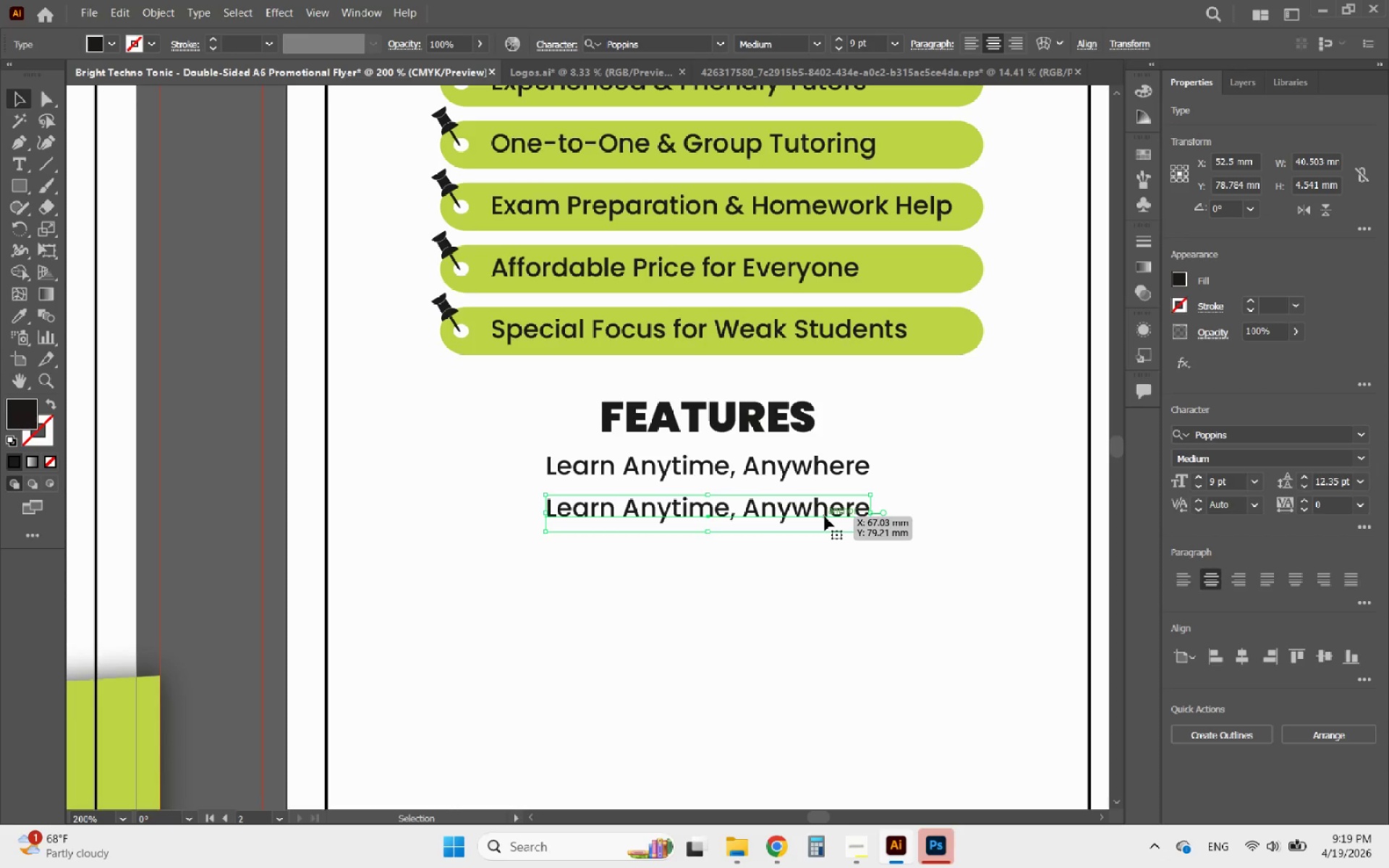 
double_click([825, 516])
 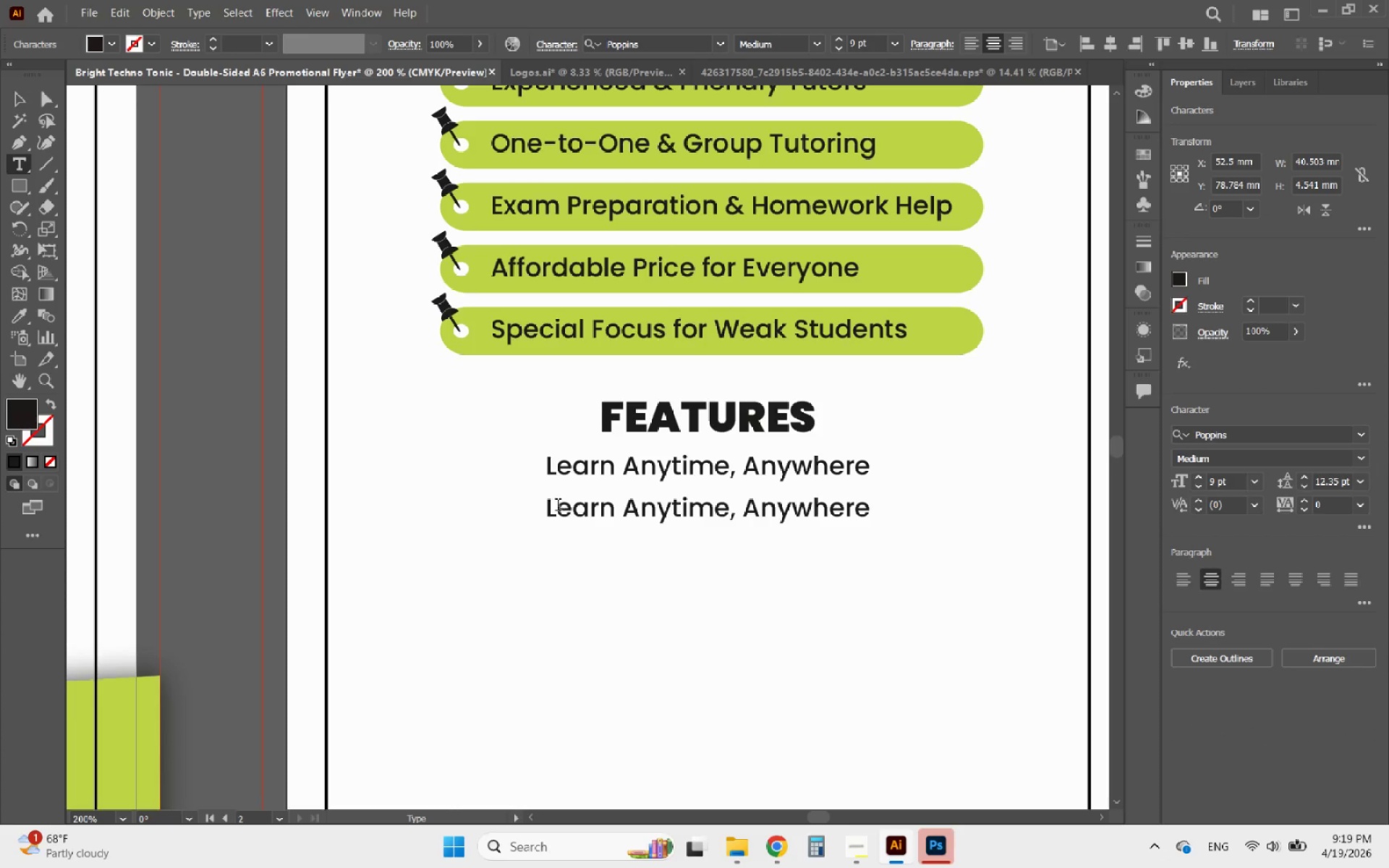 
left_click_drag(start_coordinate=[555, 507], to_coordinate=[970, 570])
 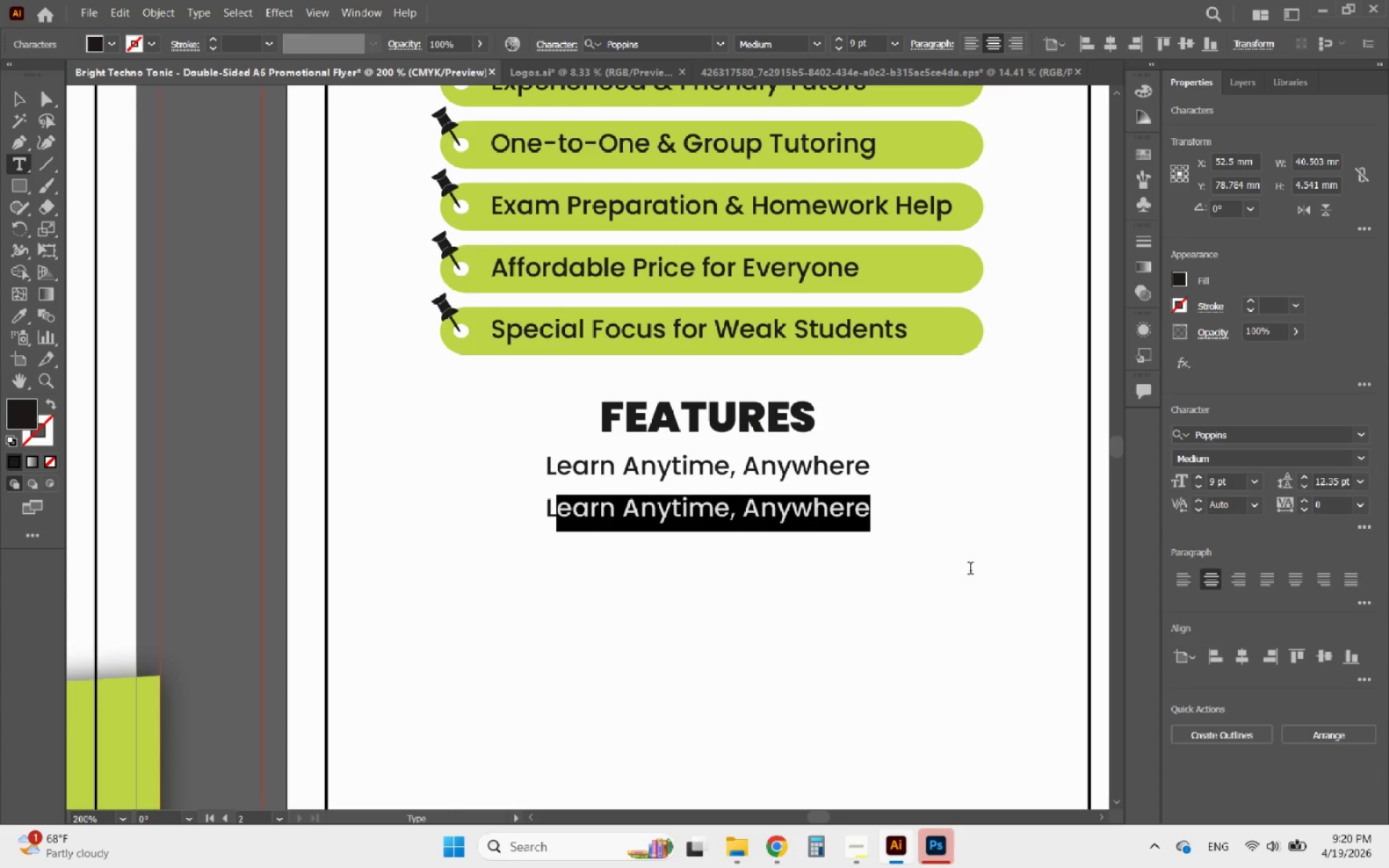 
type(ive Interactive Classes)
 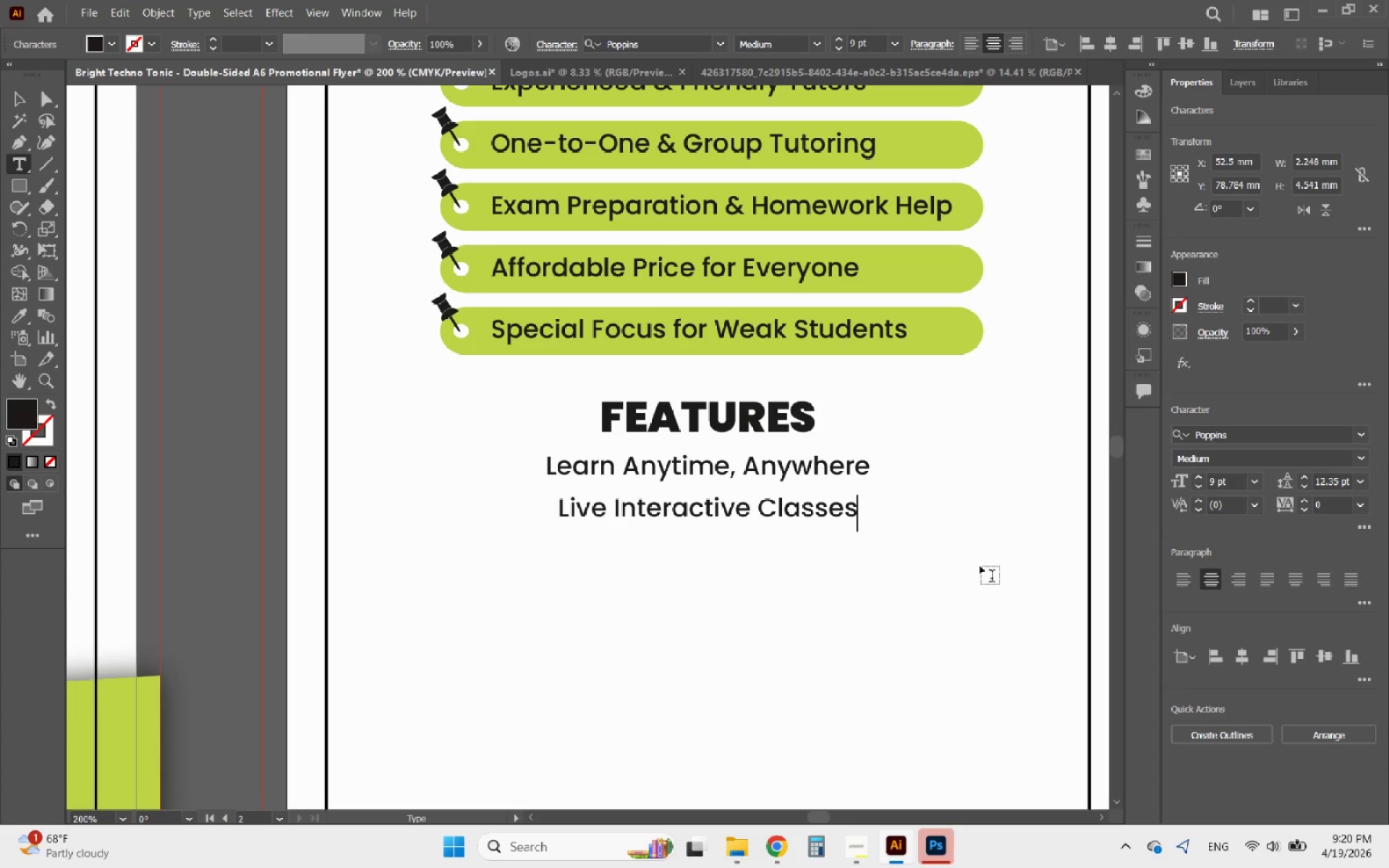 
left_click([846, 846])